 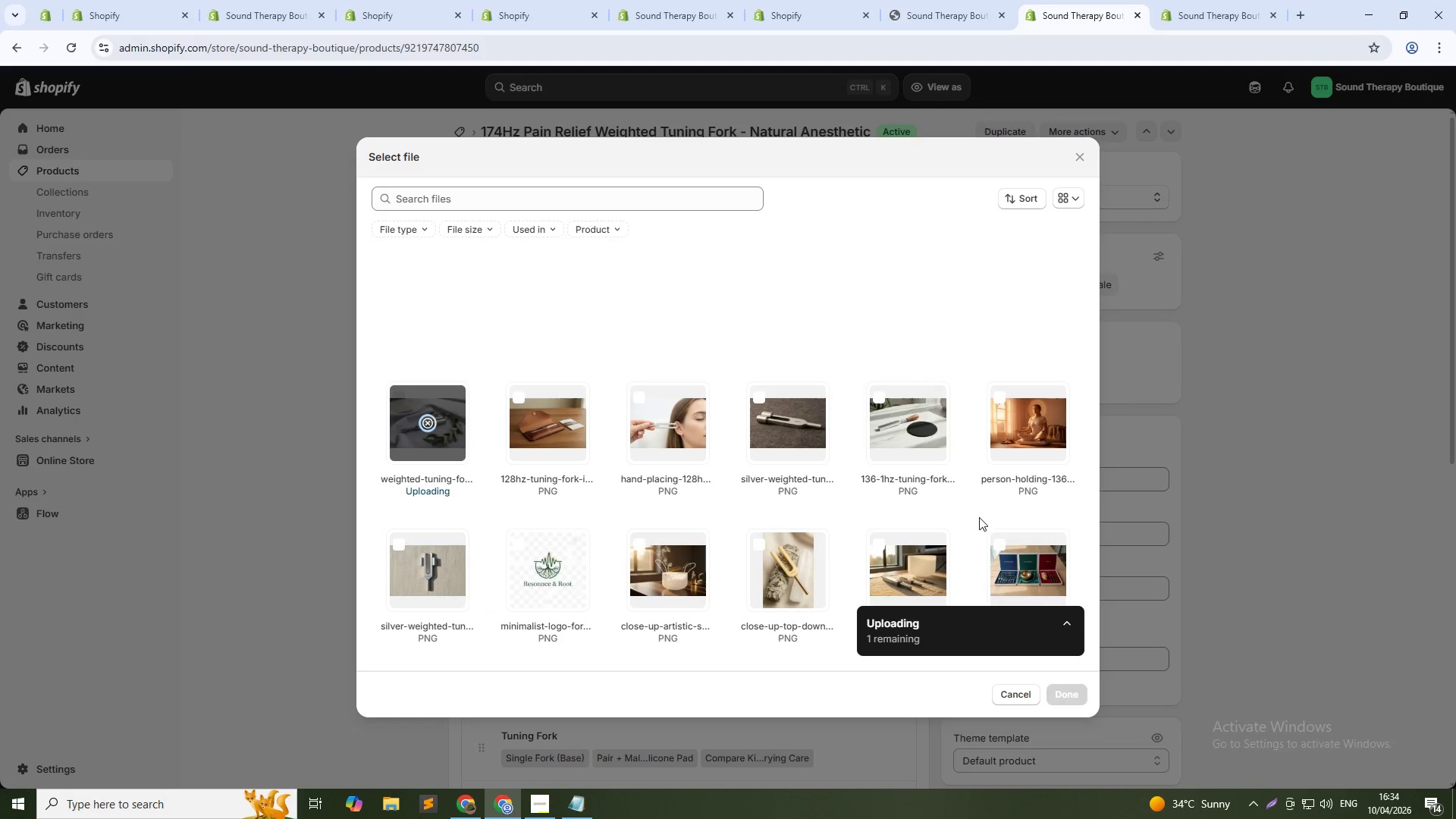 
left_click([778, 295])
 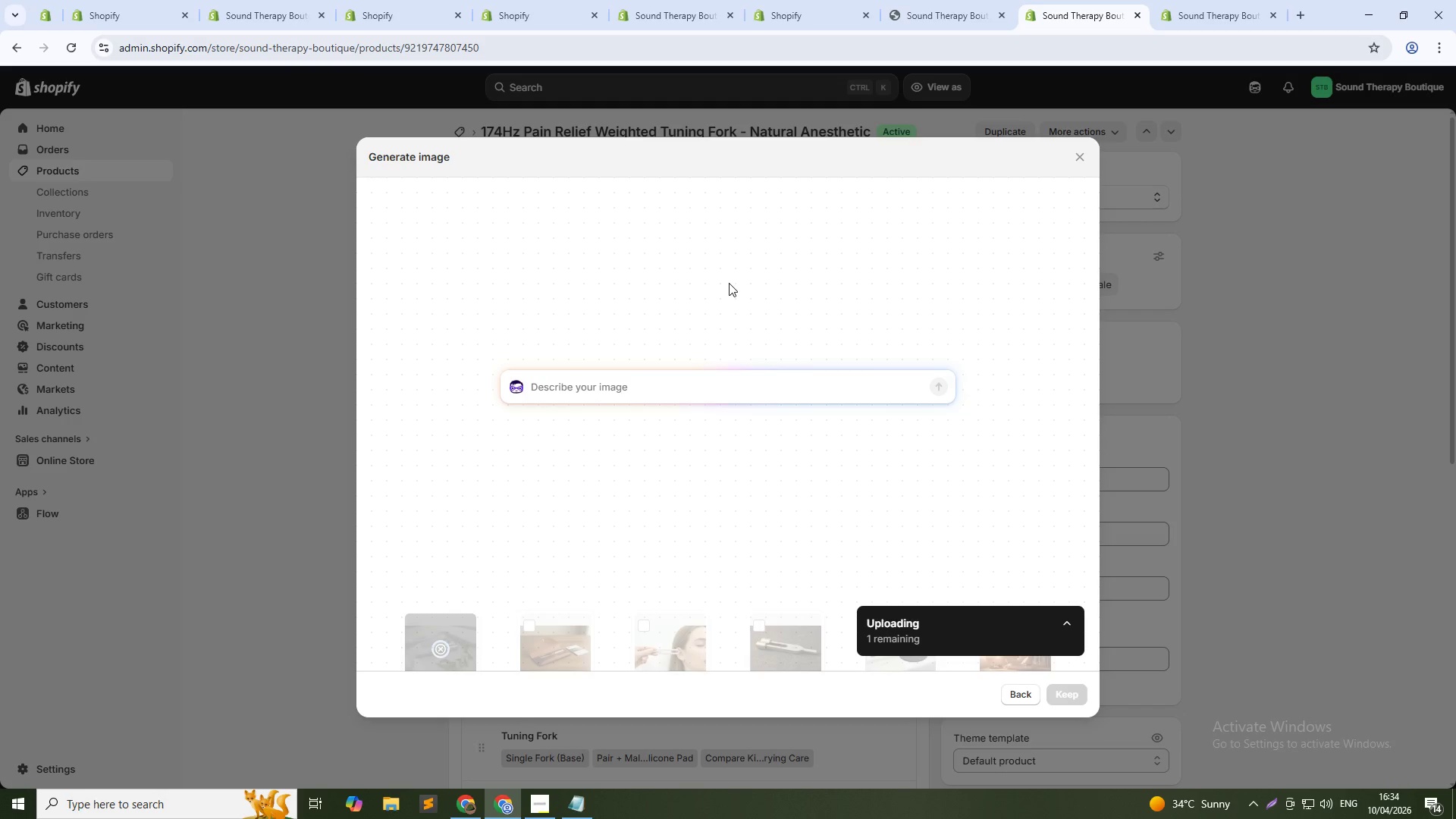 
type(174Hz tuning fork placed on silicone pad on lower back area of person lying down )
key(Backspace)
type(, pain relief therapy application, clinical seting)
 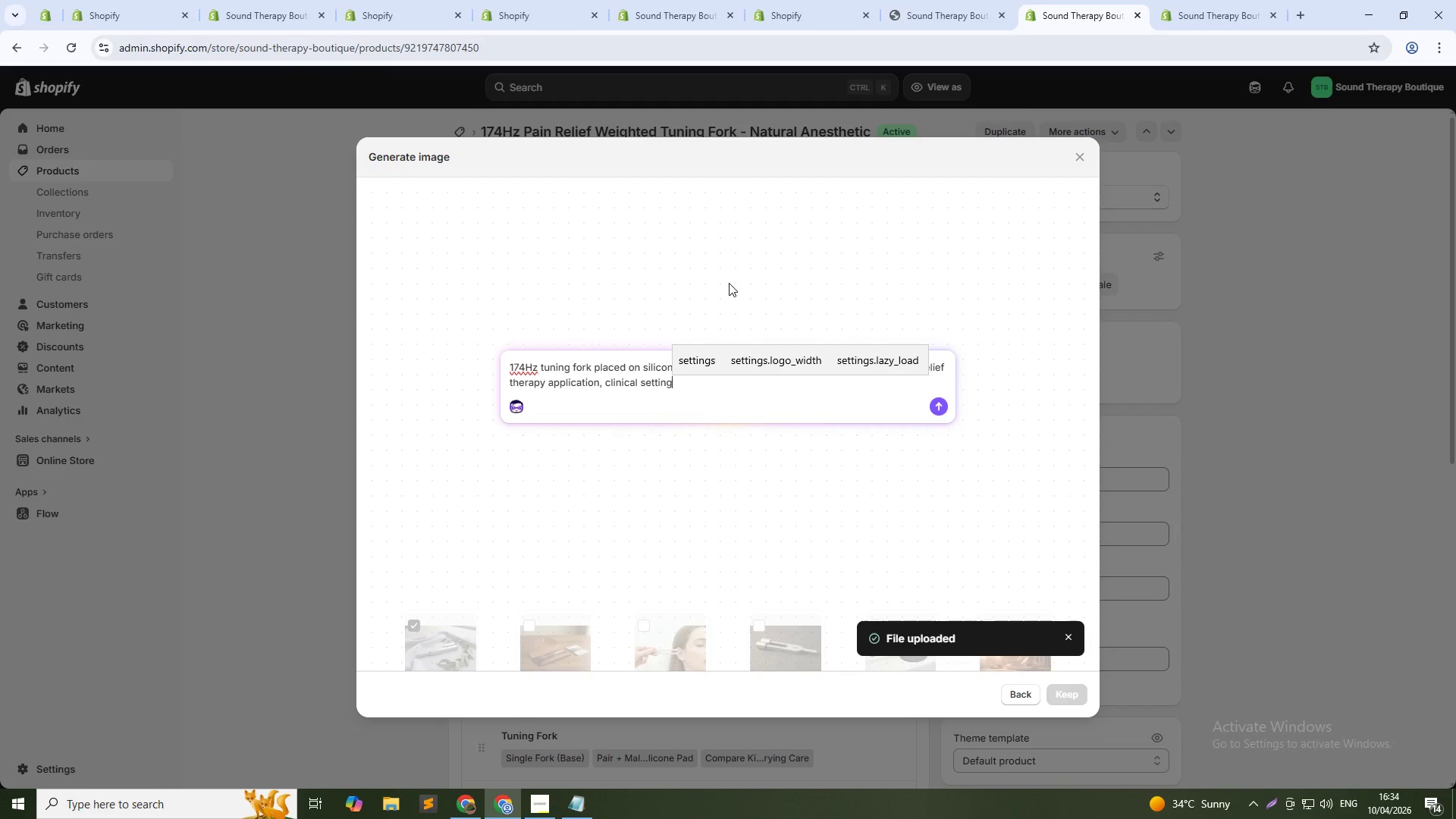 
key(Enter)
 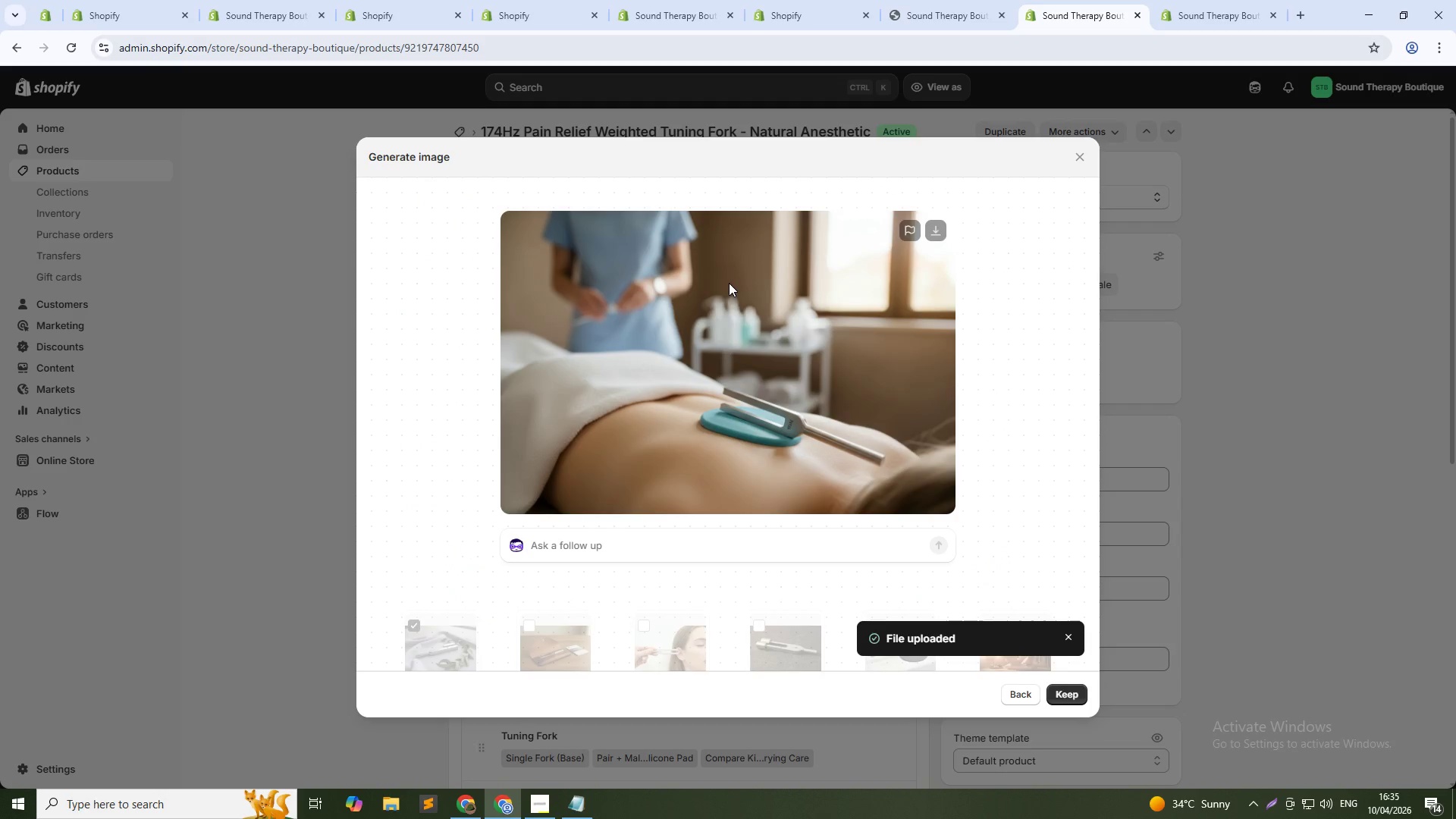 
wait(34.73)
 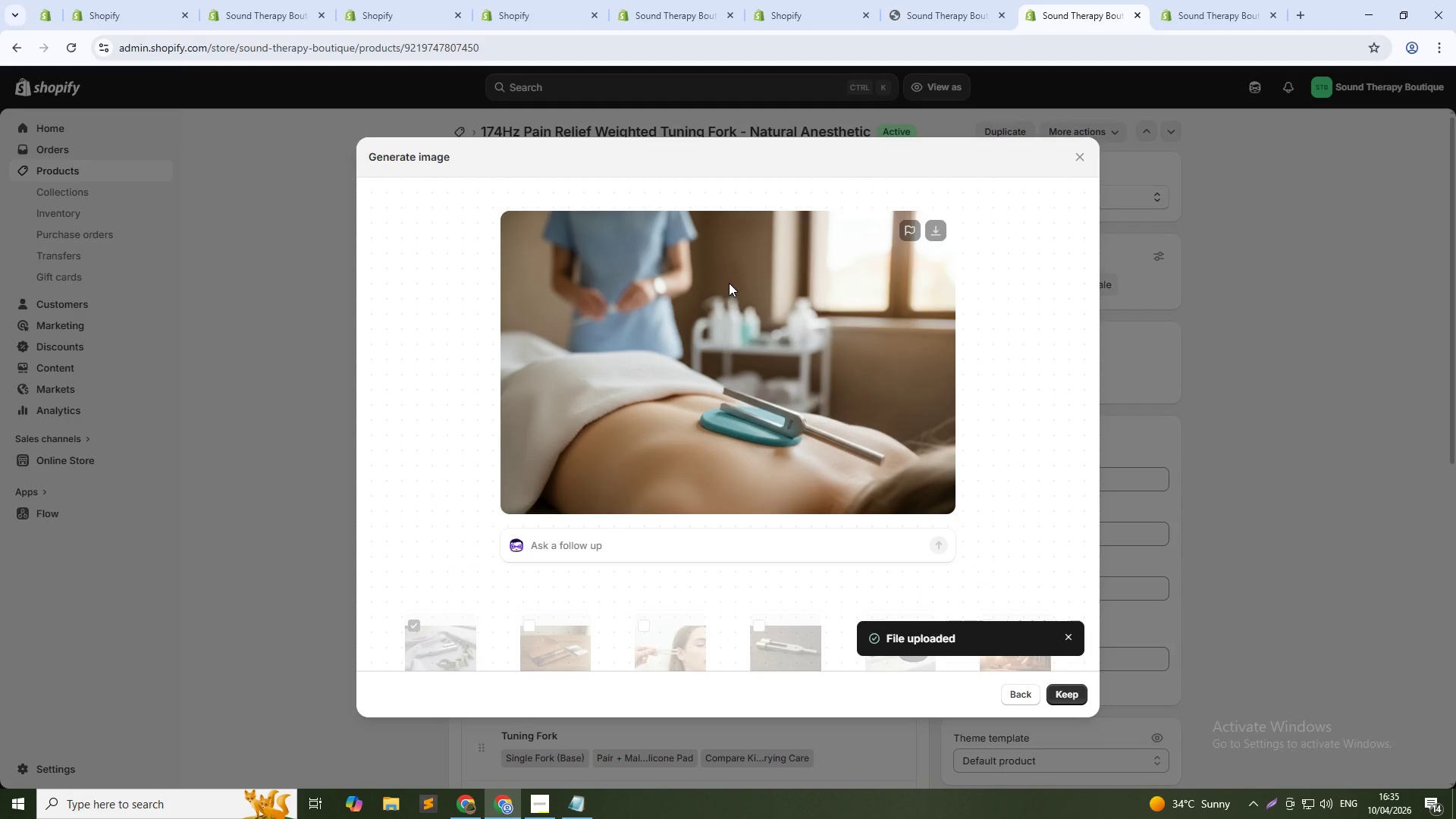 
left_click([1078, 689])
 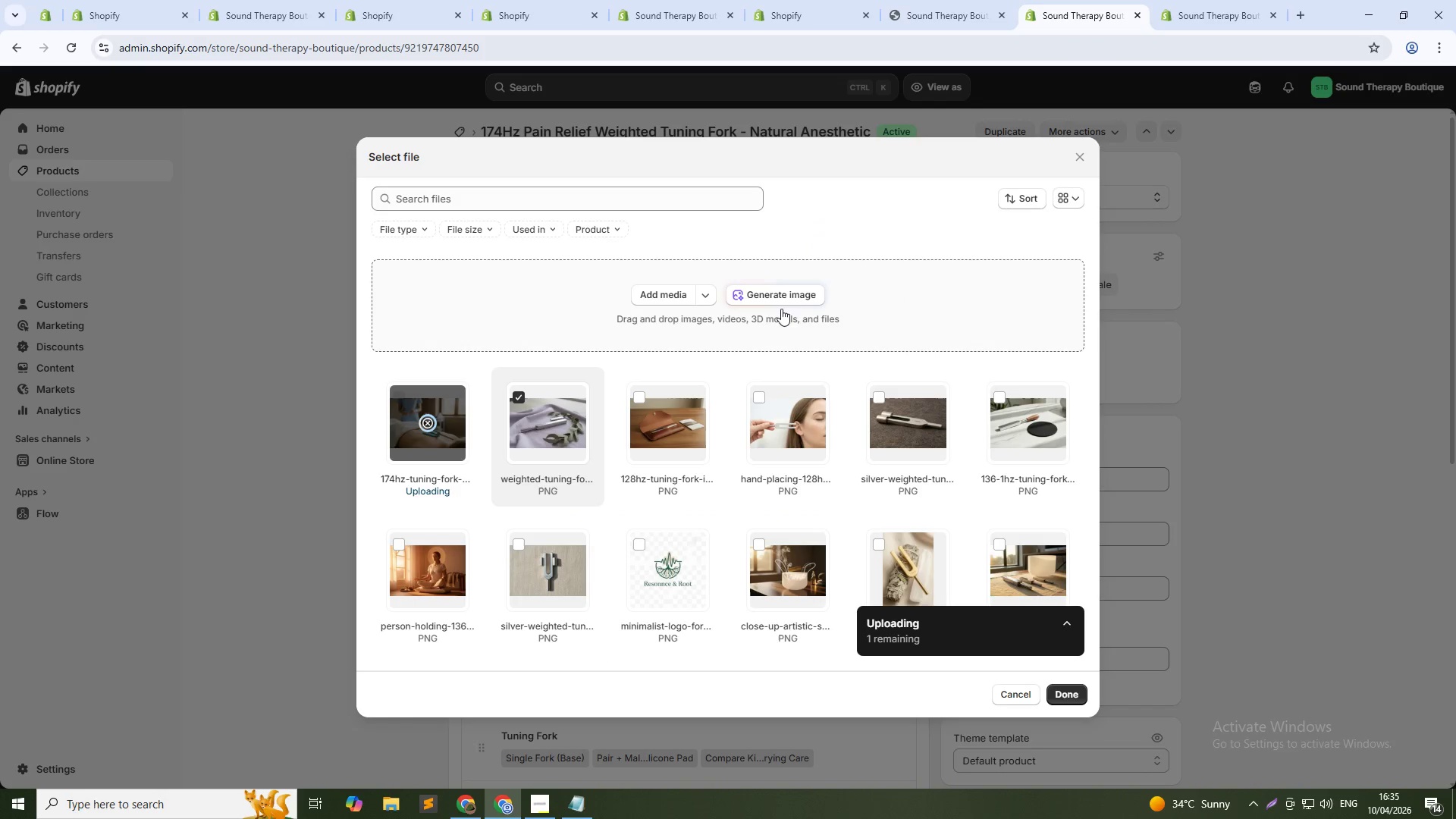 
left_click([781, 290])
 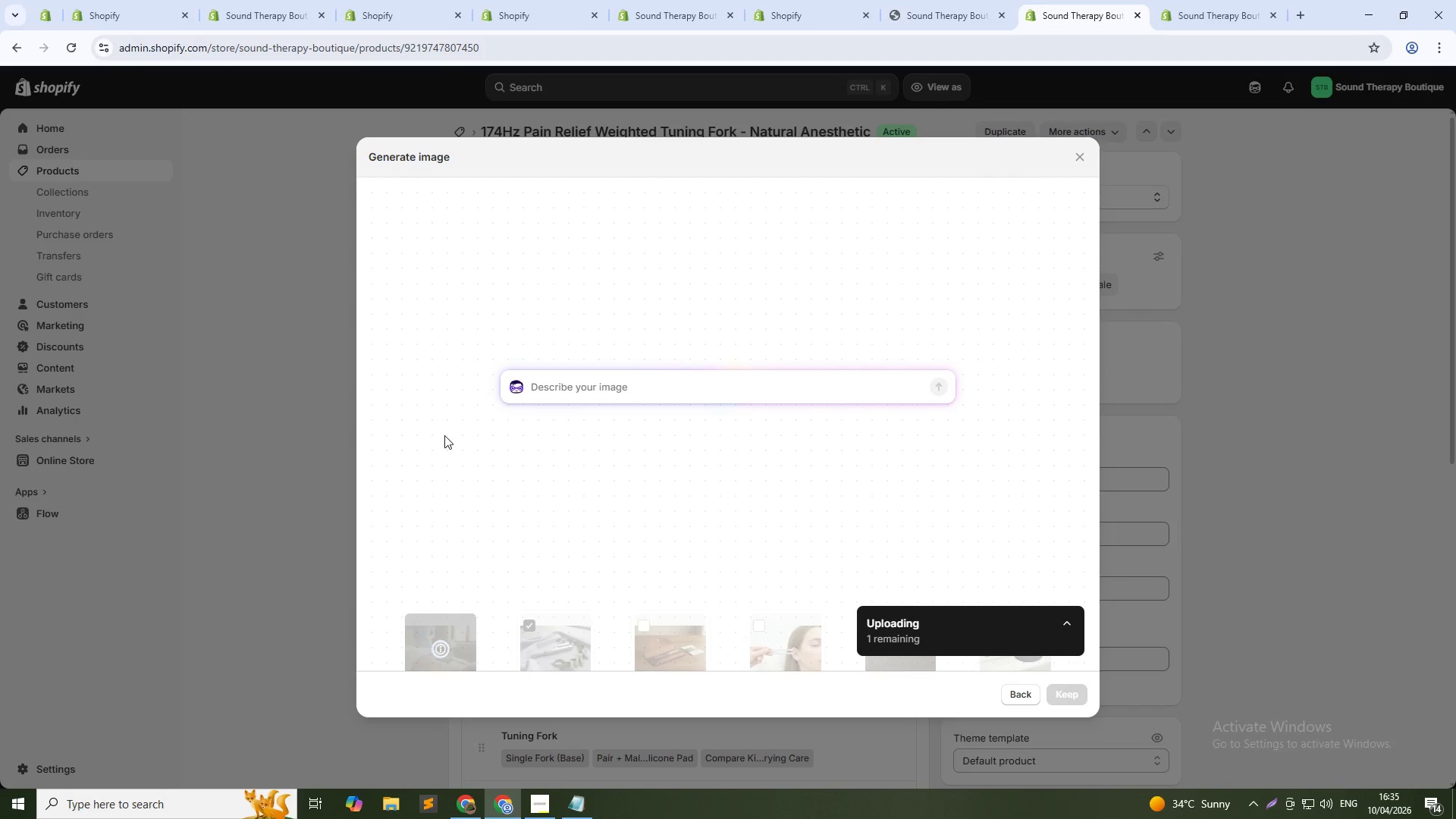 
left_click([592, 388])
 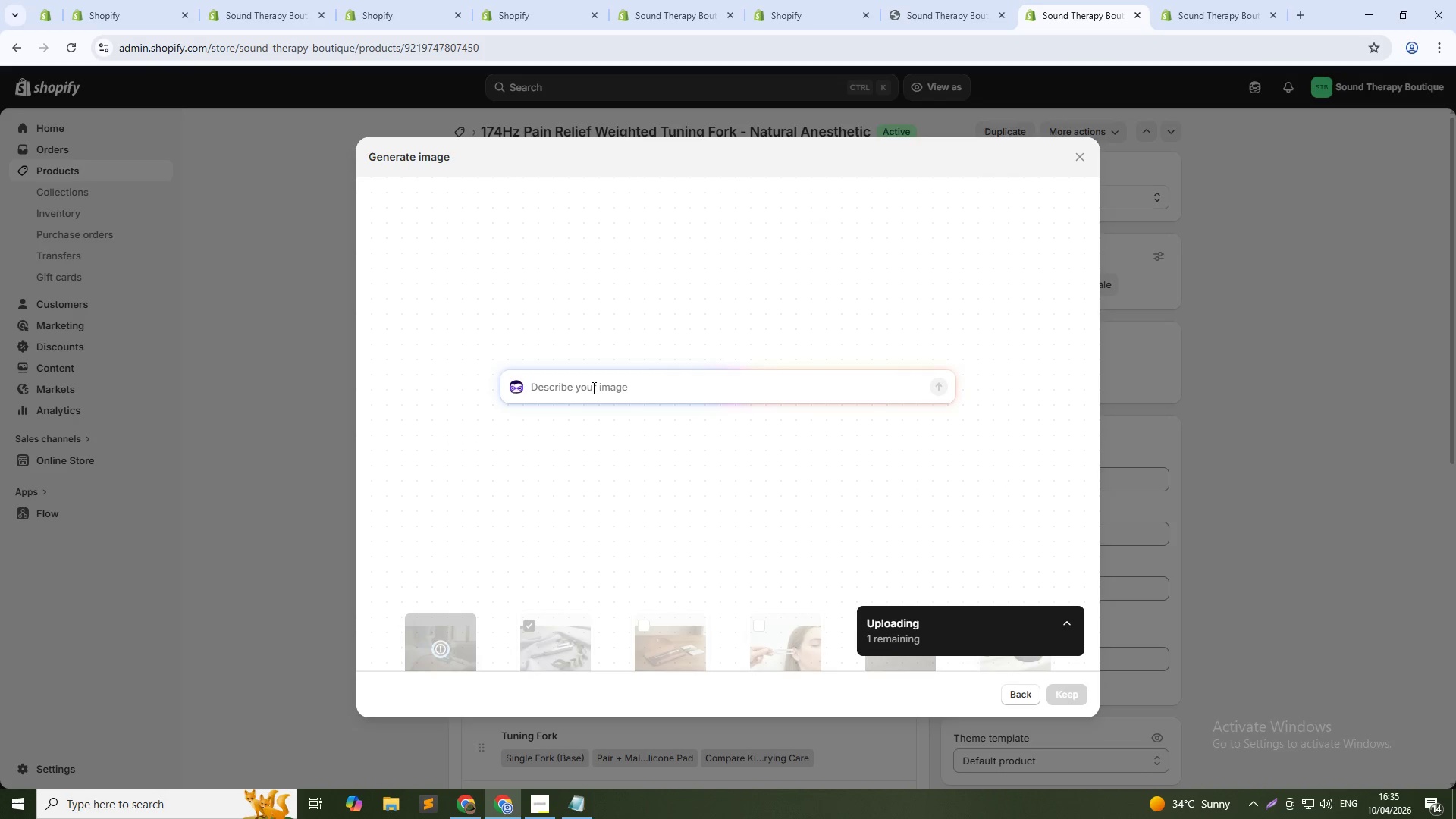 
type(Close-up of 174Hz tuning fork porngs resting on silicone pad, soft candlelight i n)
key(Backspace)
key(Backspace)
type(n backgorund, cozy home therapy mood)
 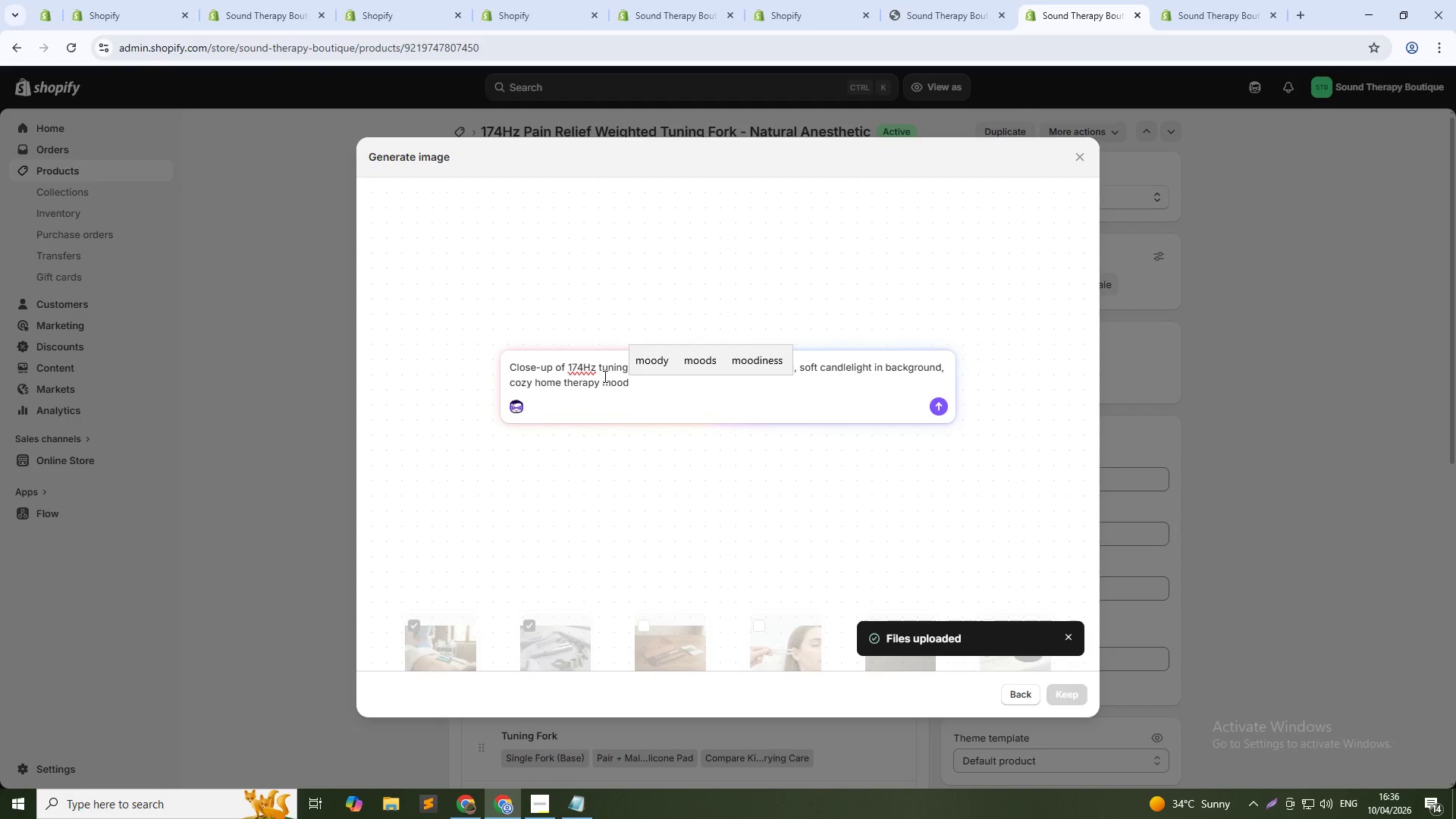 
left_click([616, 372])
 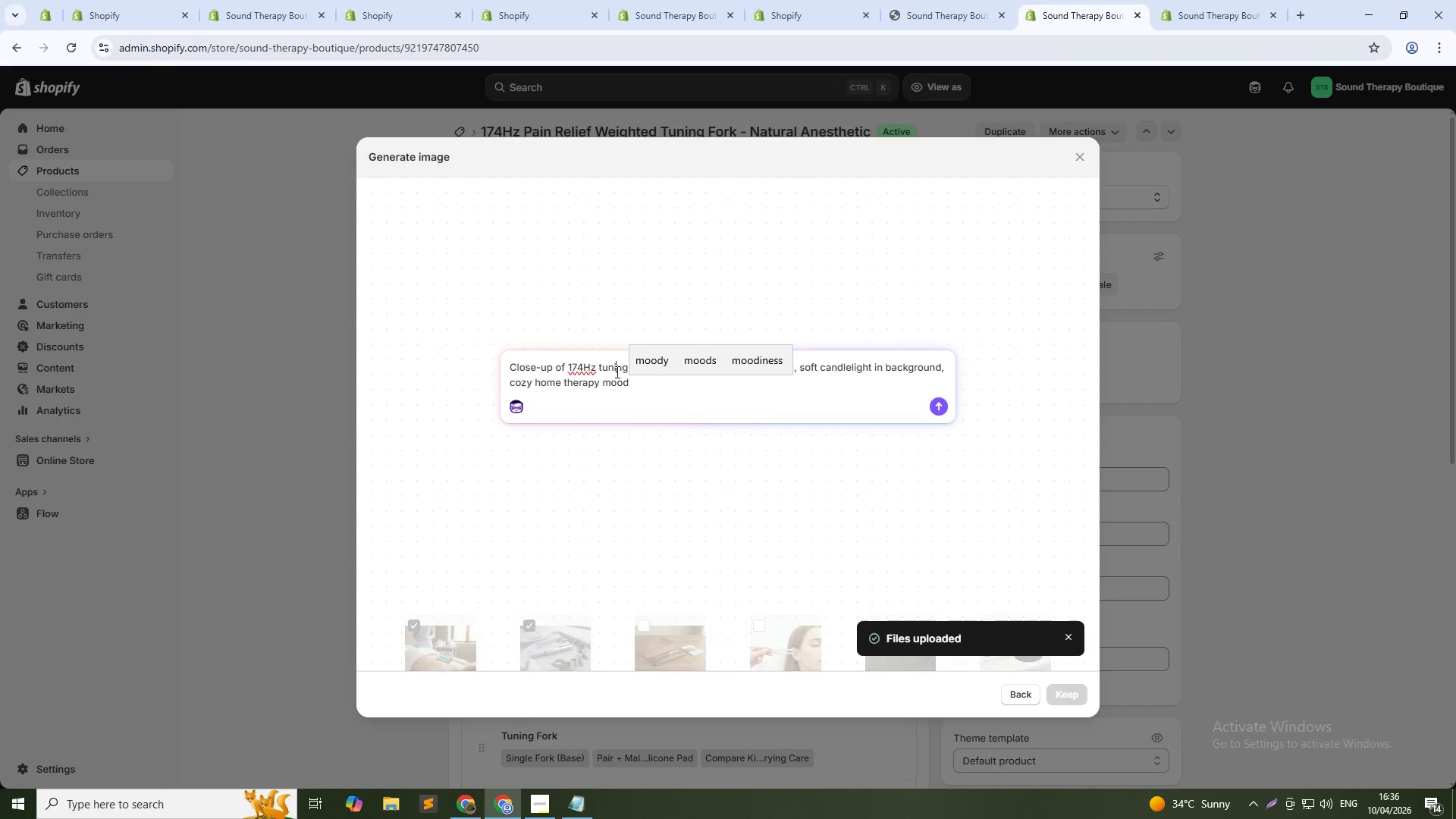 
key(Escape)
 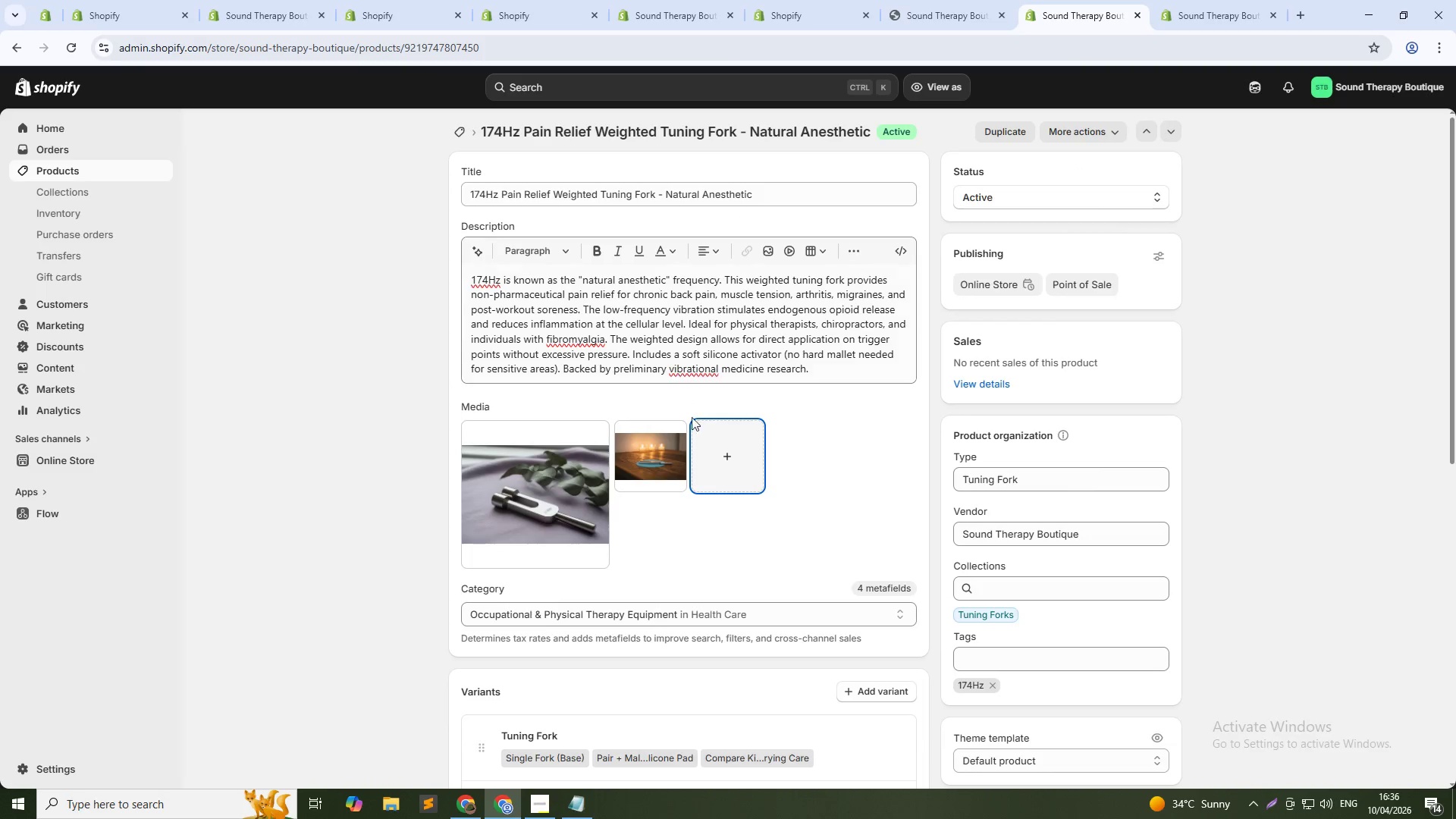 
left_click([724, 463])
 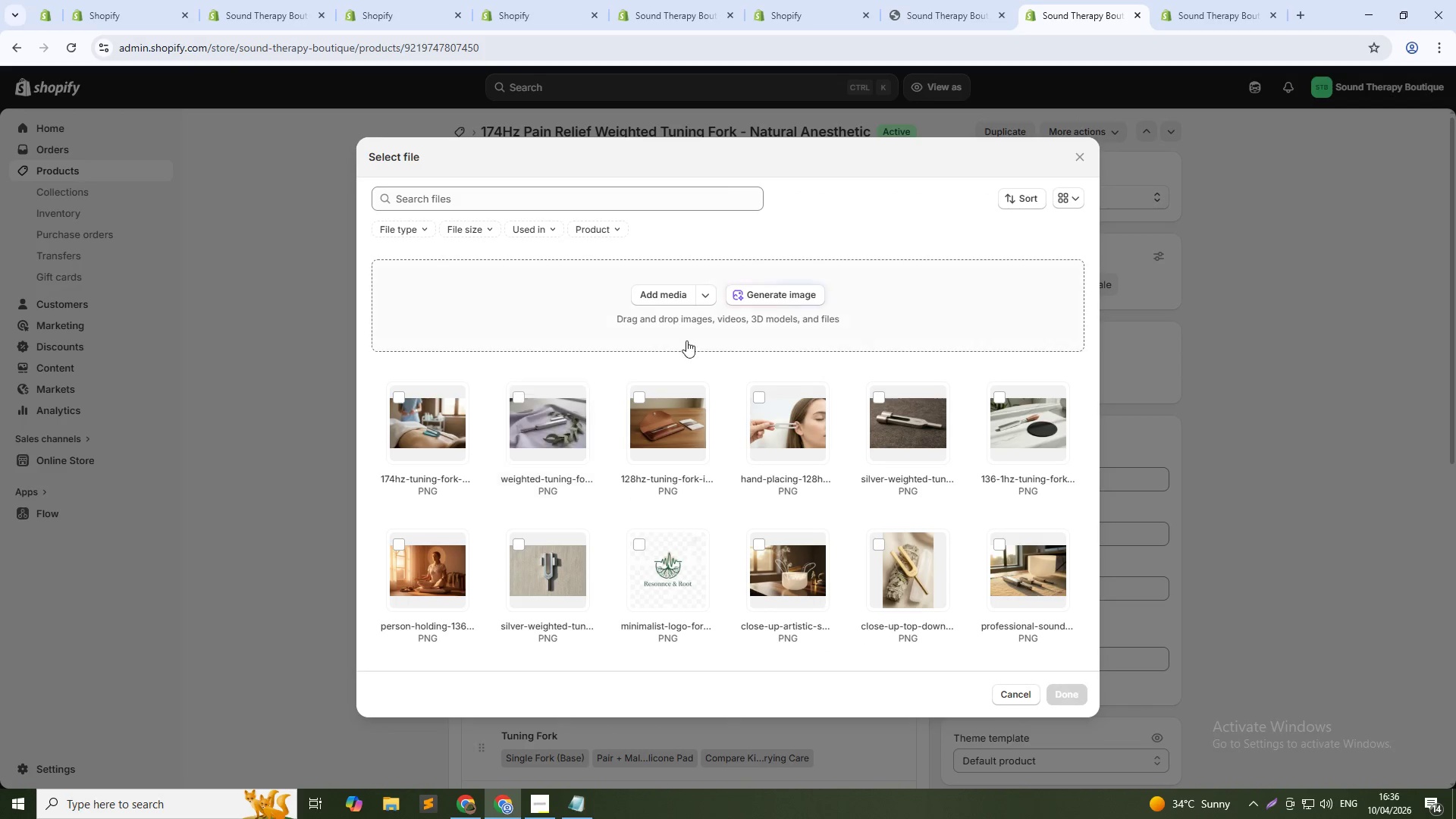 
left_click([754, 298])
 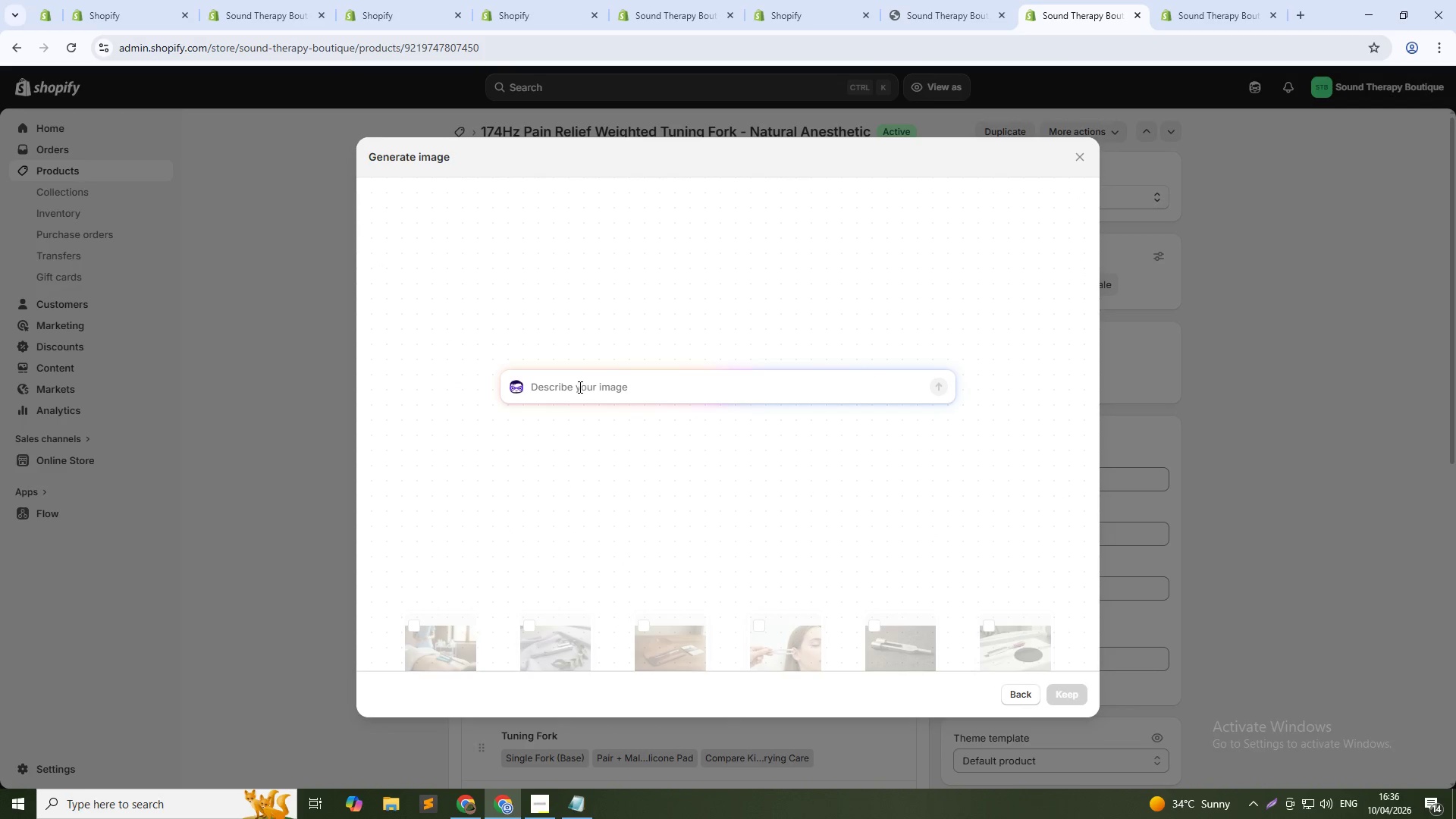 
type(17)
key(Backspace)
key(Backspace)
key(Backspace)
type(CLose-up of 174Hz tuning fork prongs resting on silicone paf)
key(Backspace)
type(d, soft candlelight in background, cozy home therapy mood)
 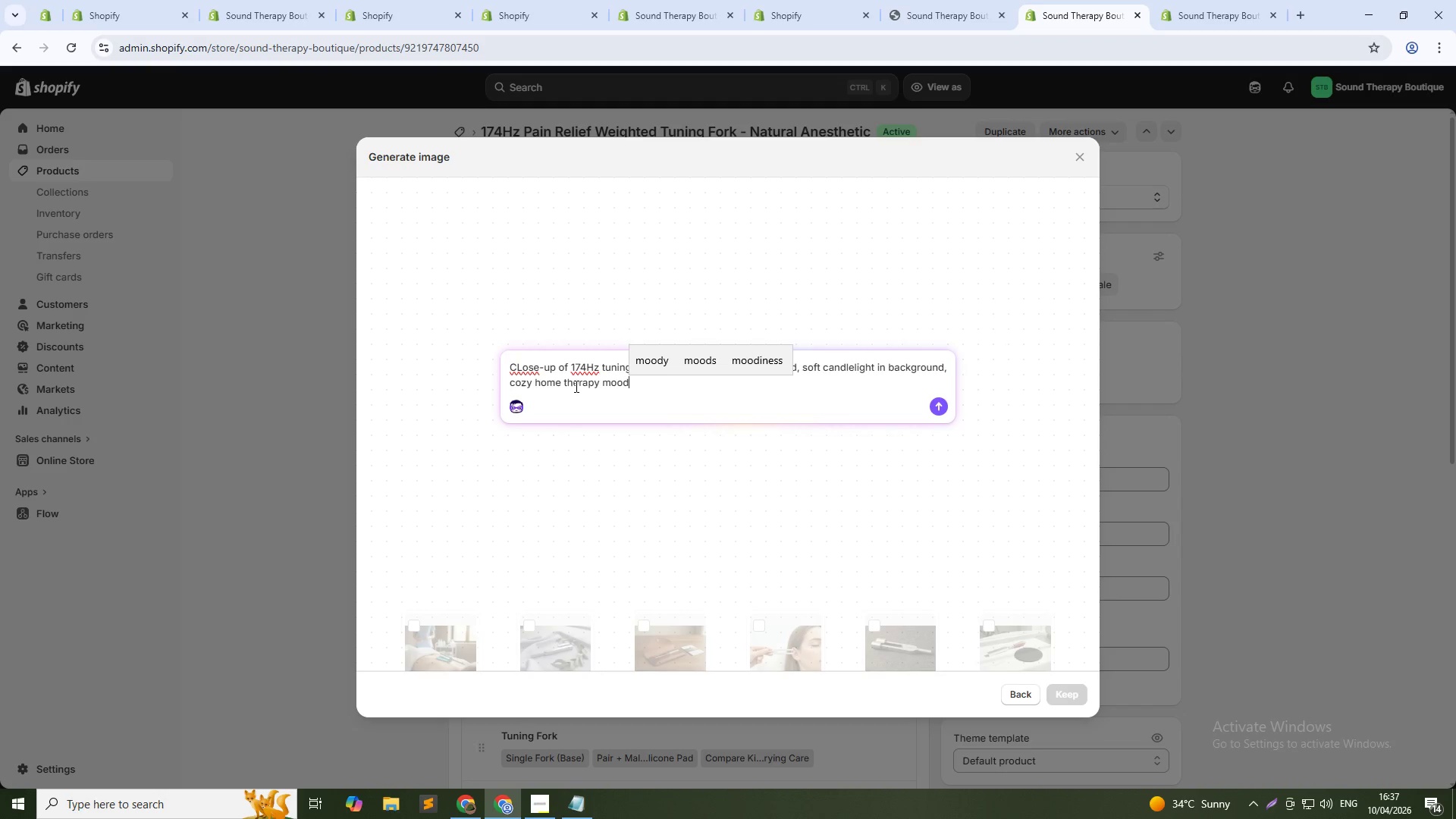 
left_click([522, 369])
 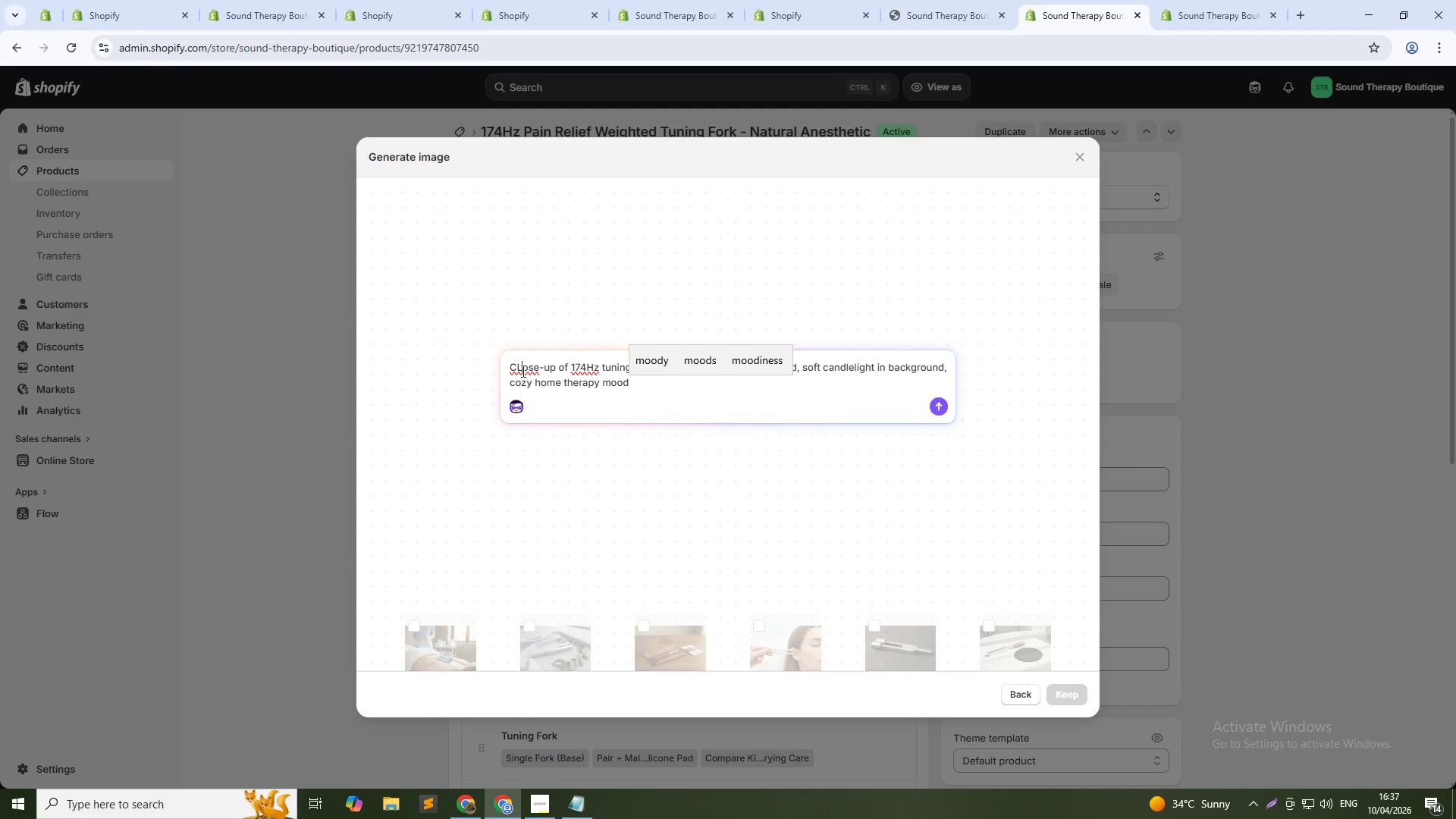 
key(Backspace)
 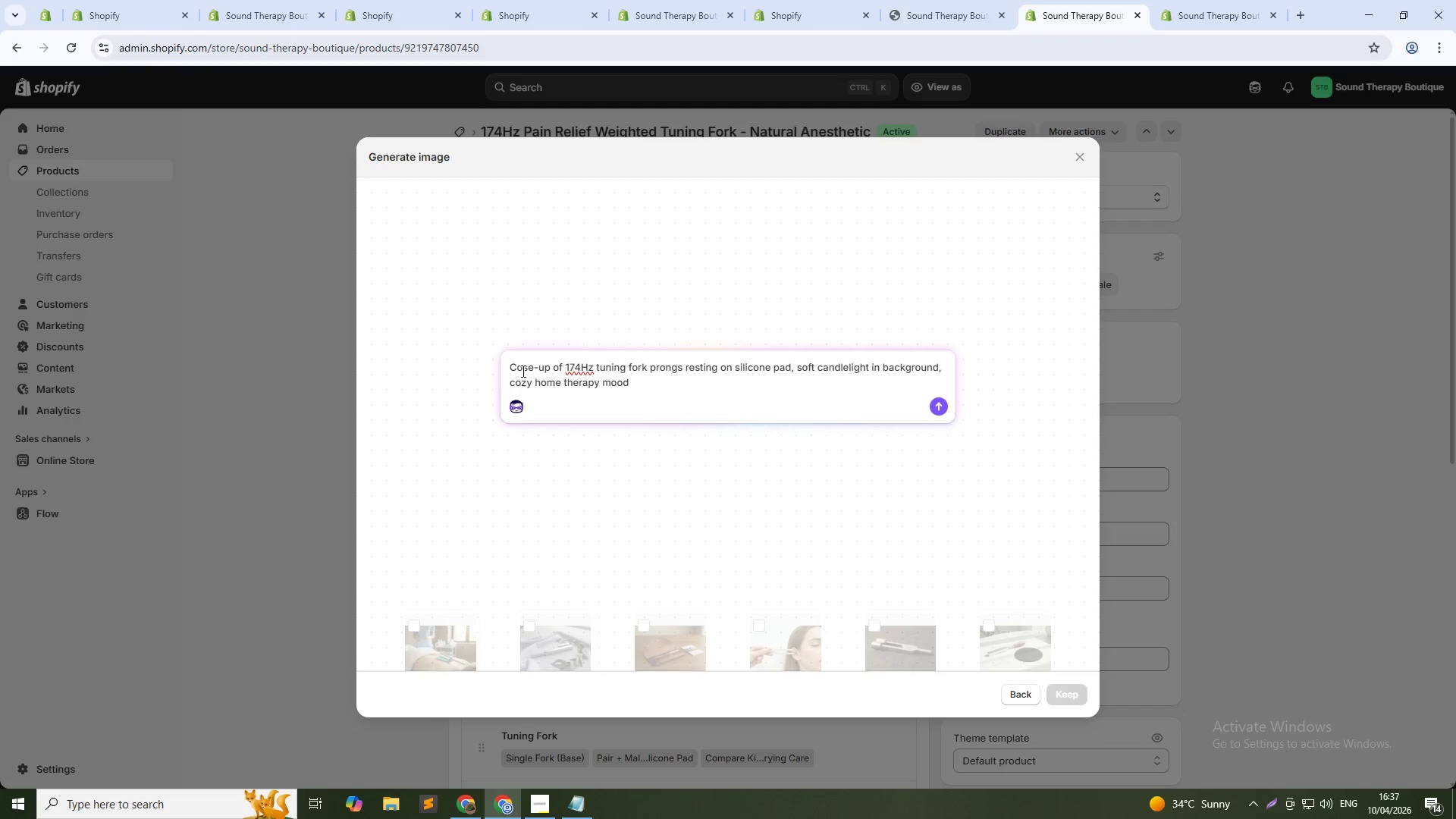 
key(L)
 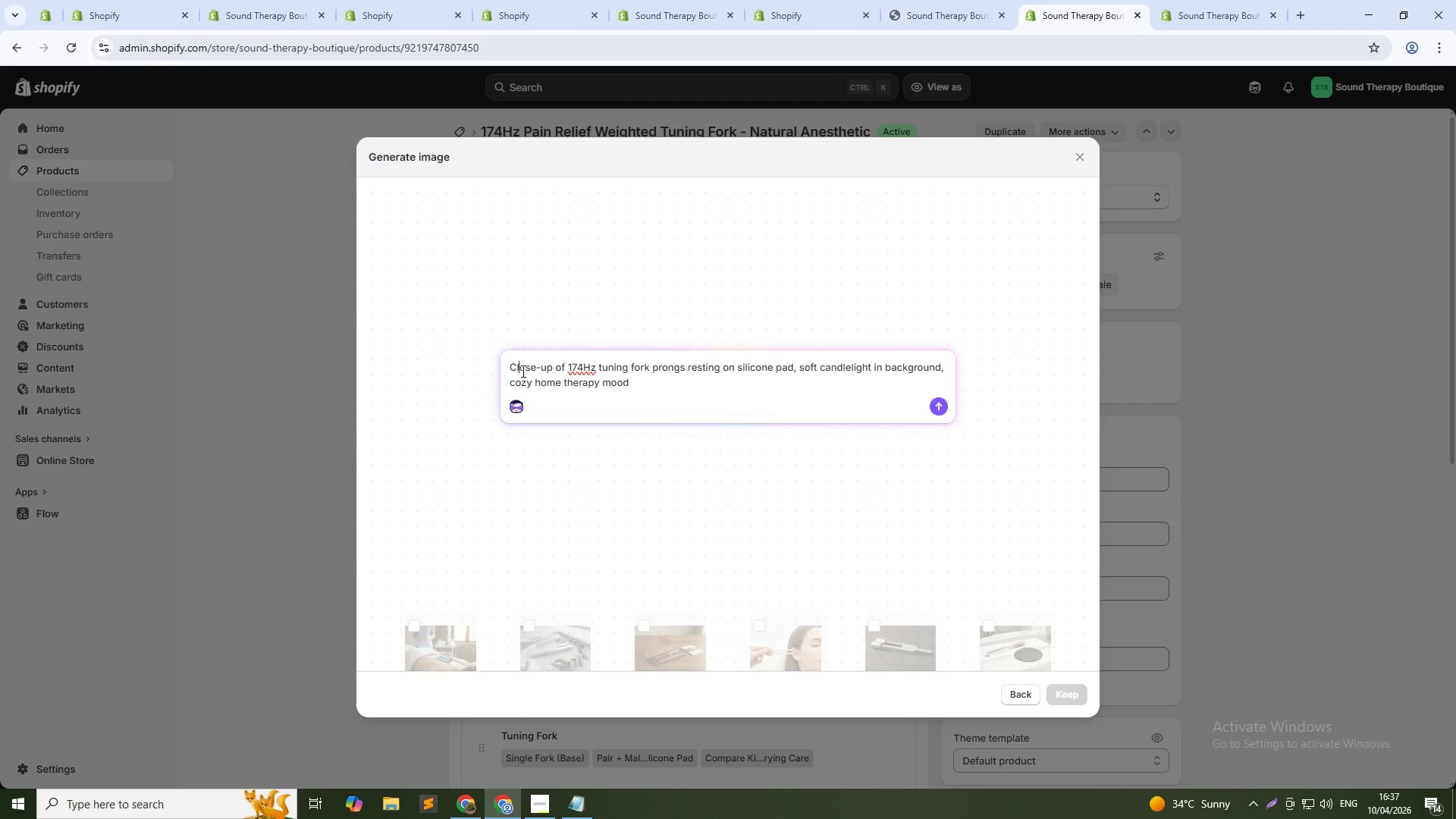 
key(Enter)
 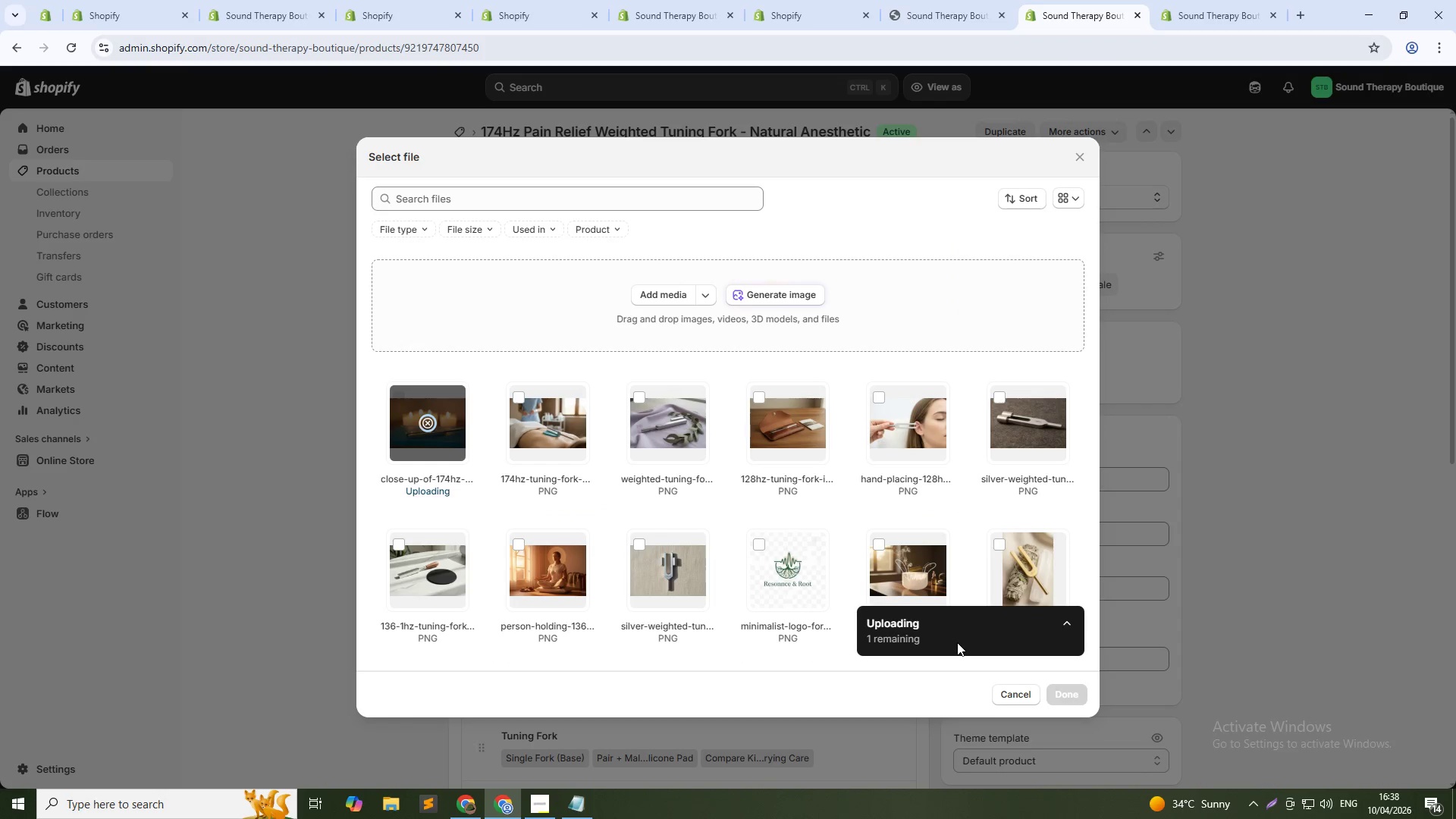 
wait(61.38)
 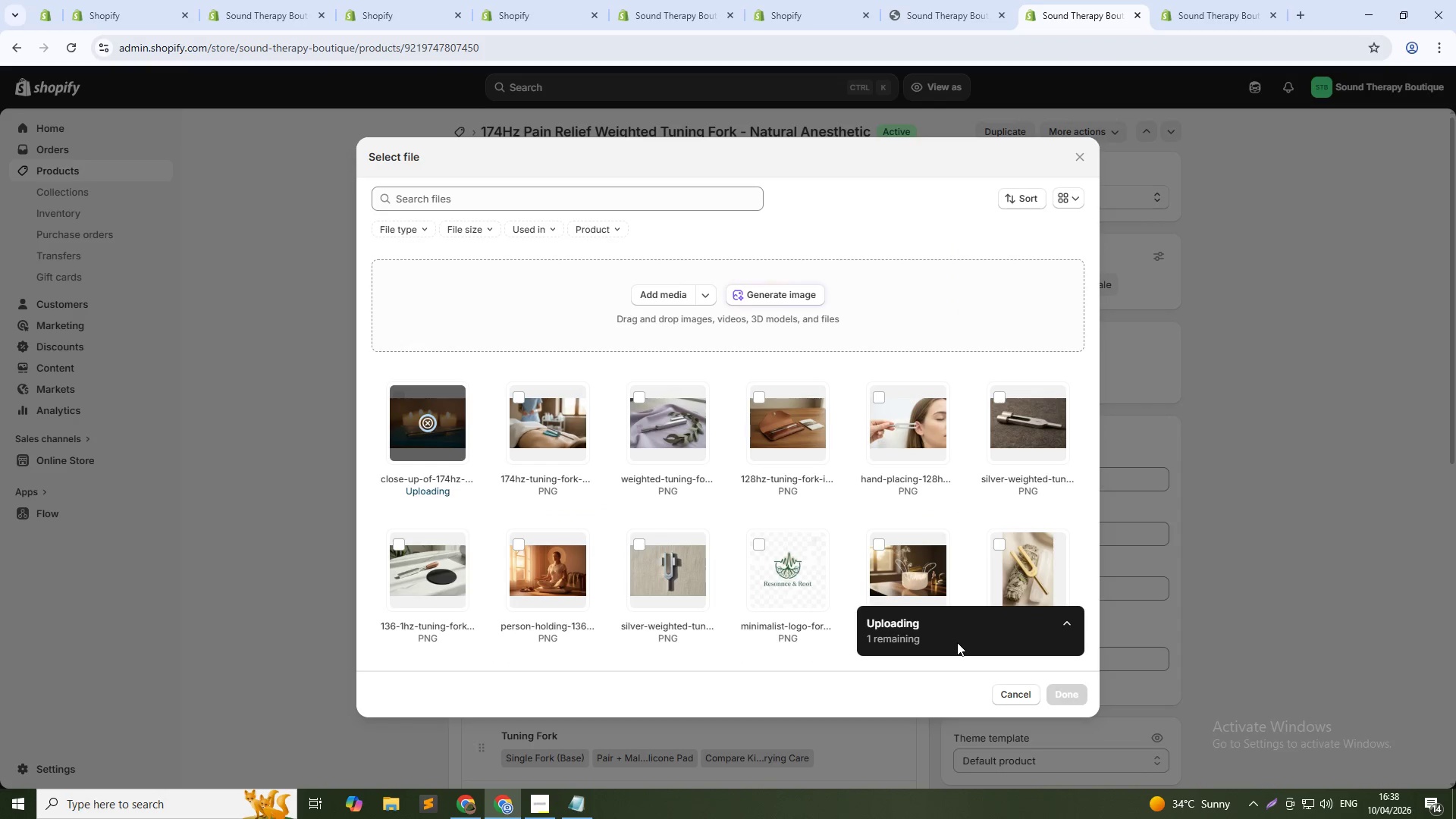 
left_click([1069, 692])
 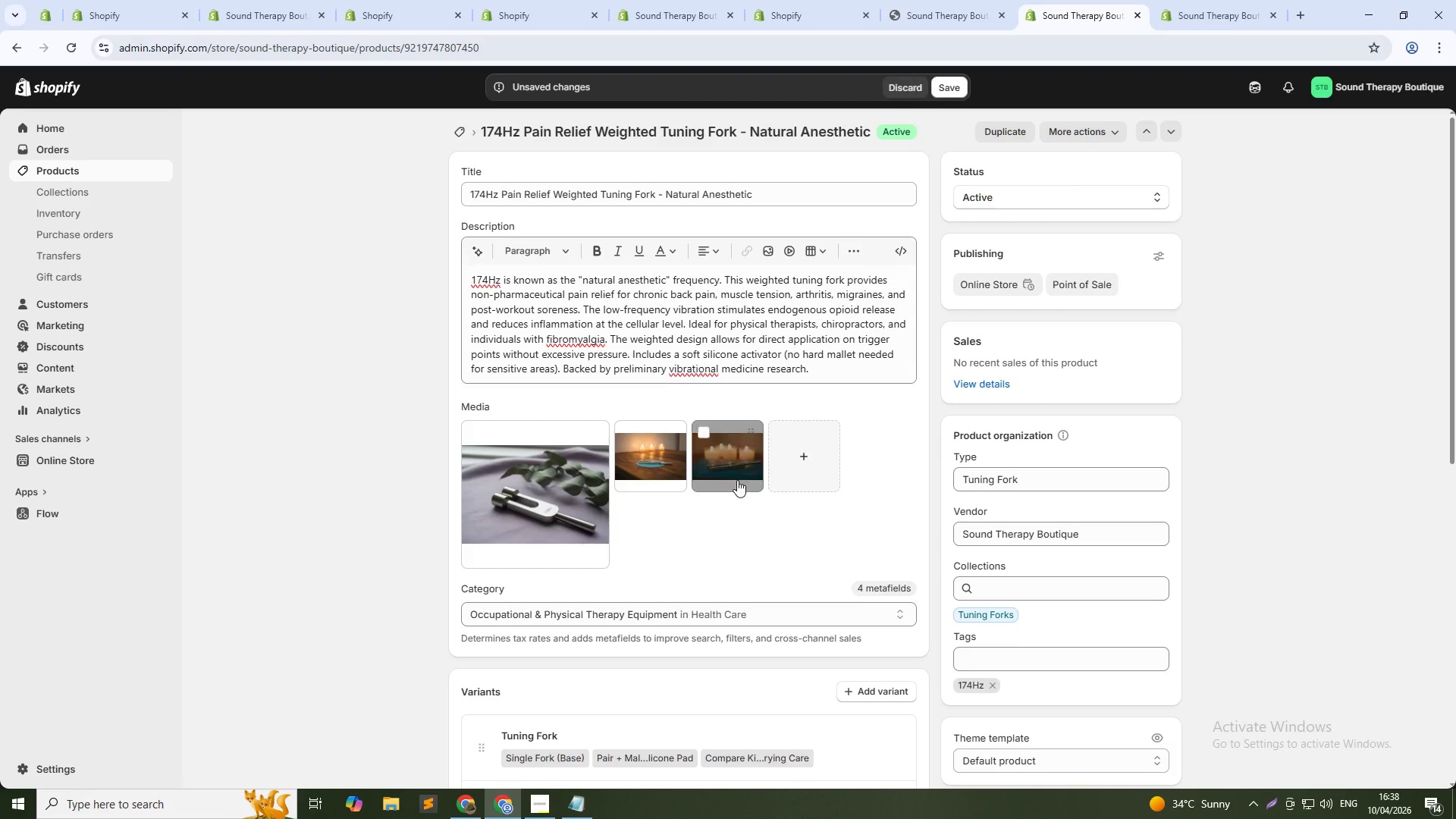 
wait(5.61)
 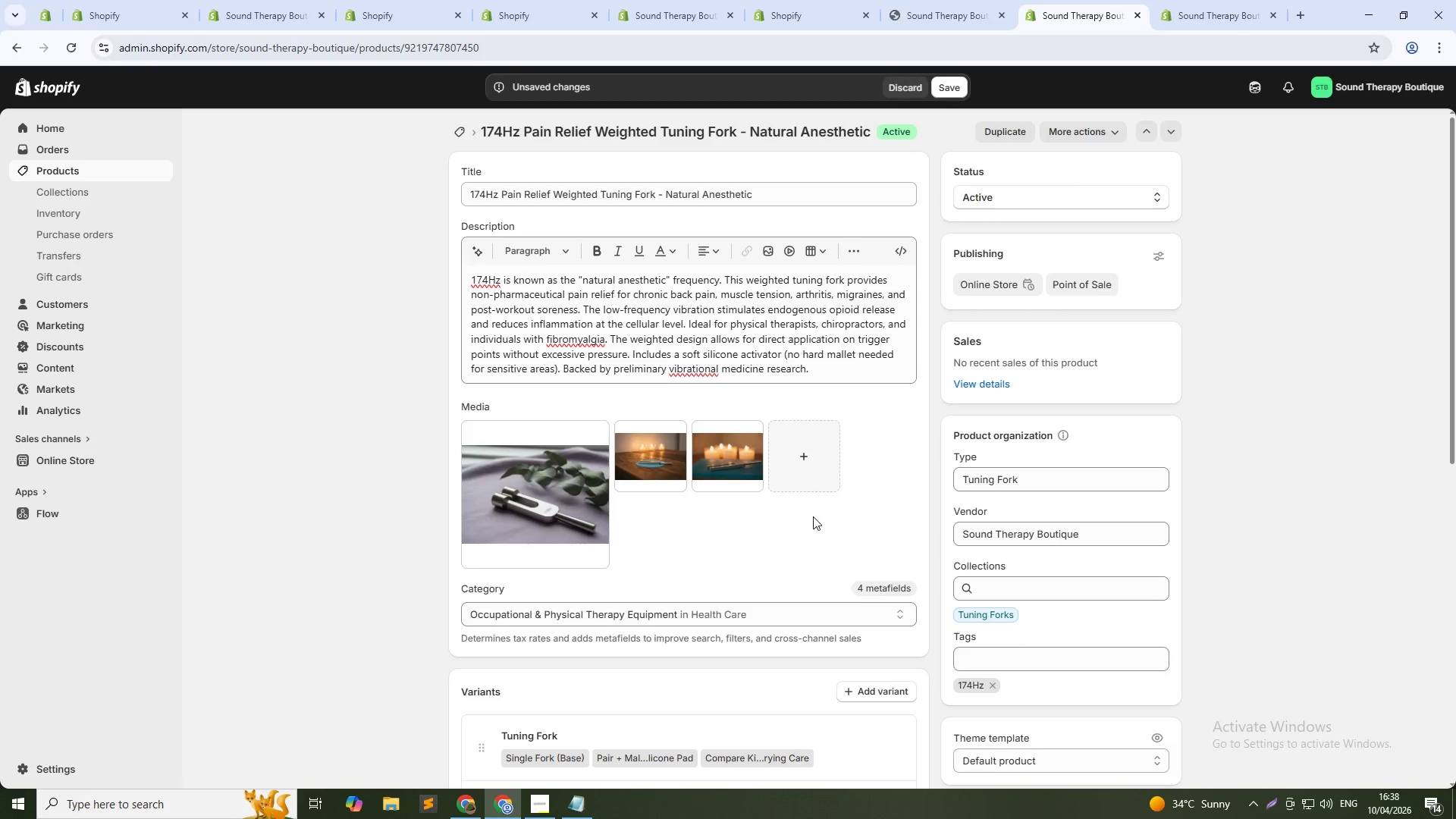 
left_click([802, 460])
 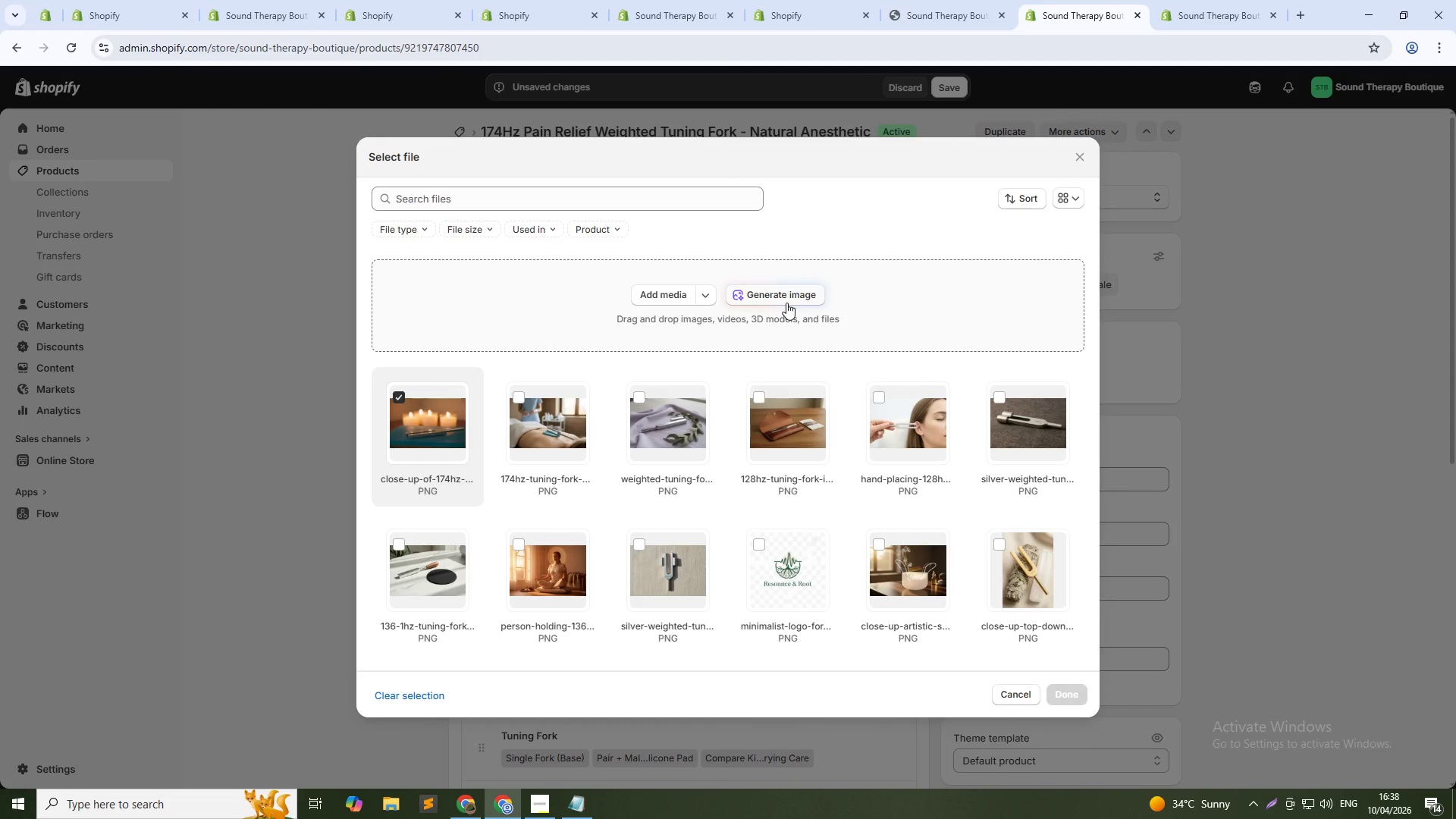 
left_click([786, 303])
 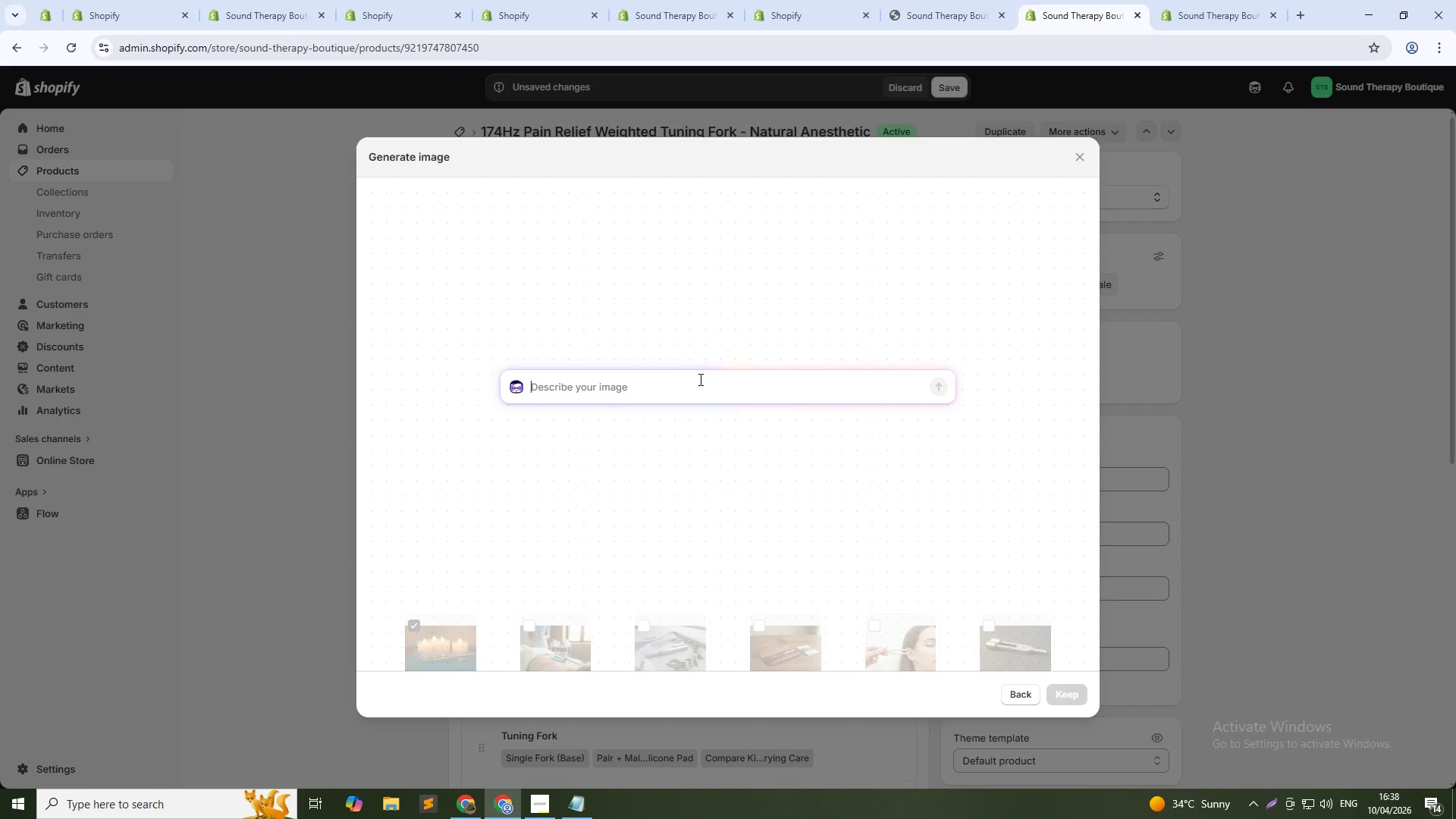 
type(Wei)
key(Backspace)
key(Backspace)
key(Backspace)
key(Backspace)
 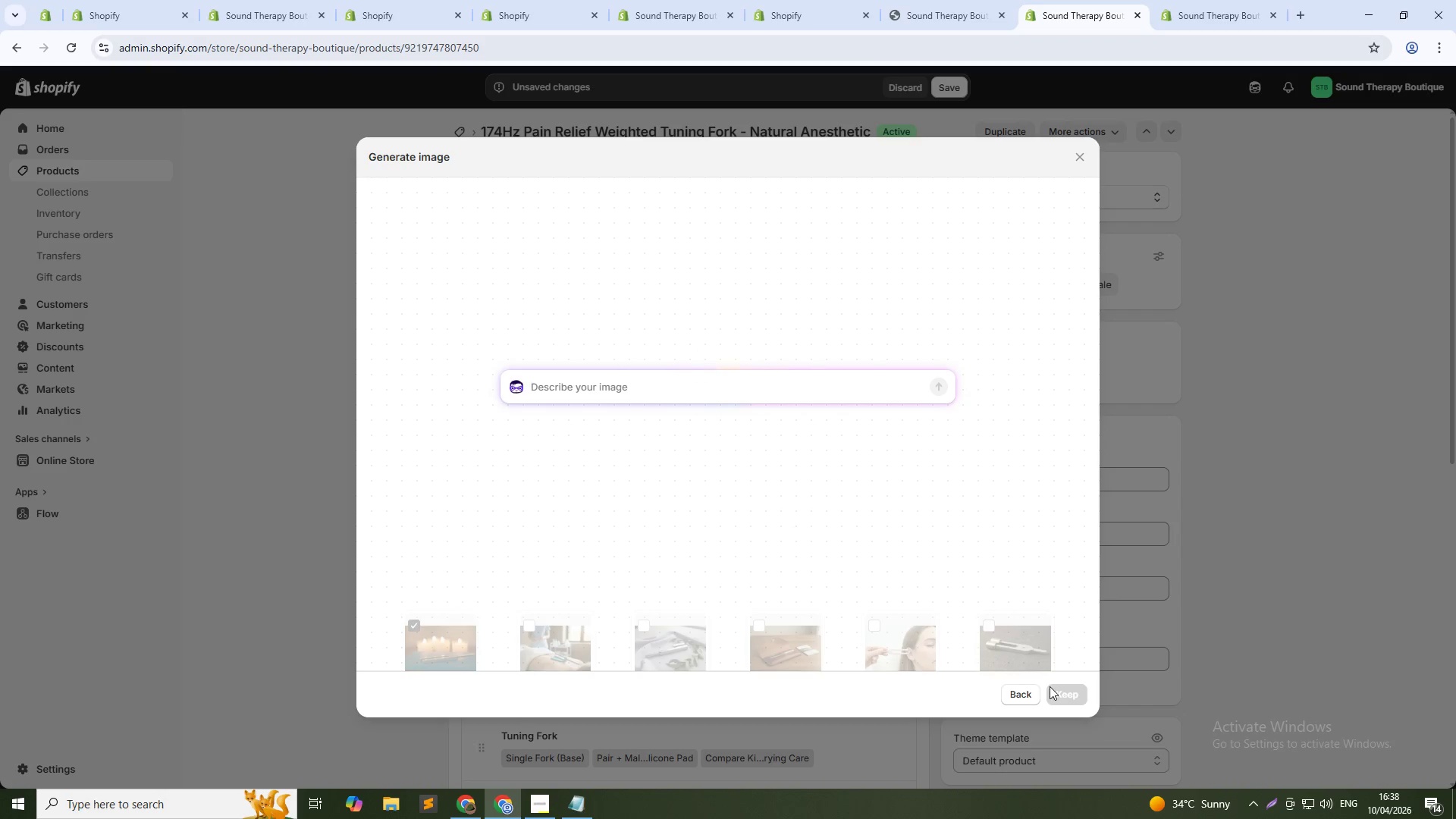 
left_click([1031, 692])
 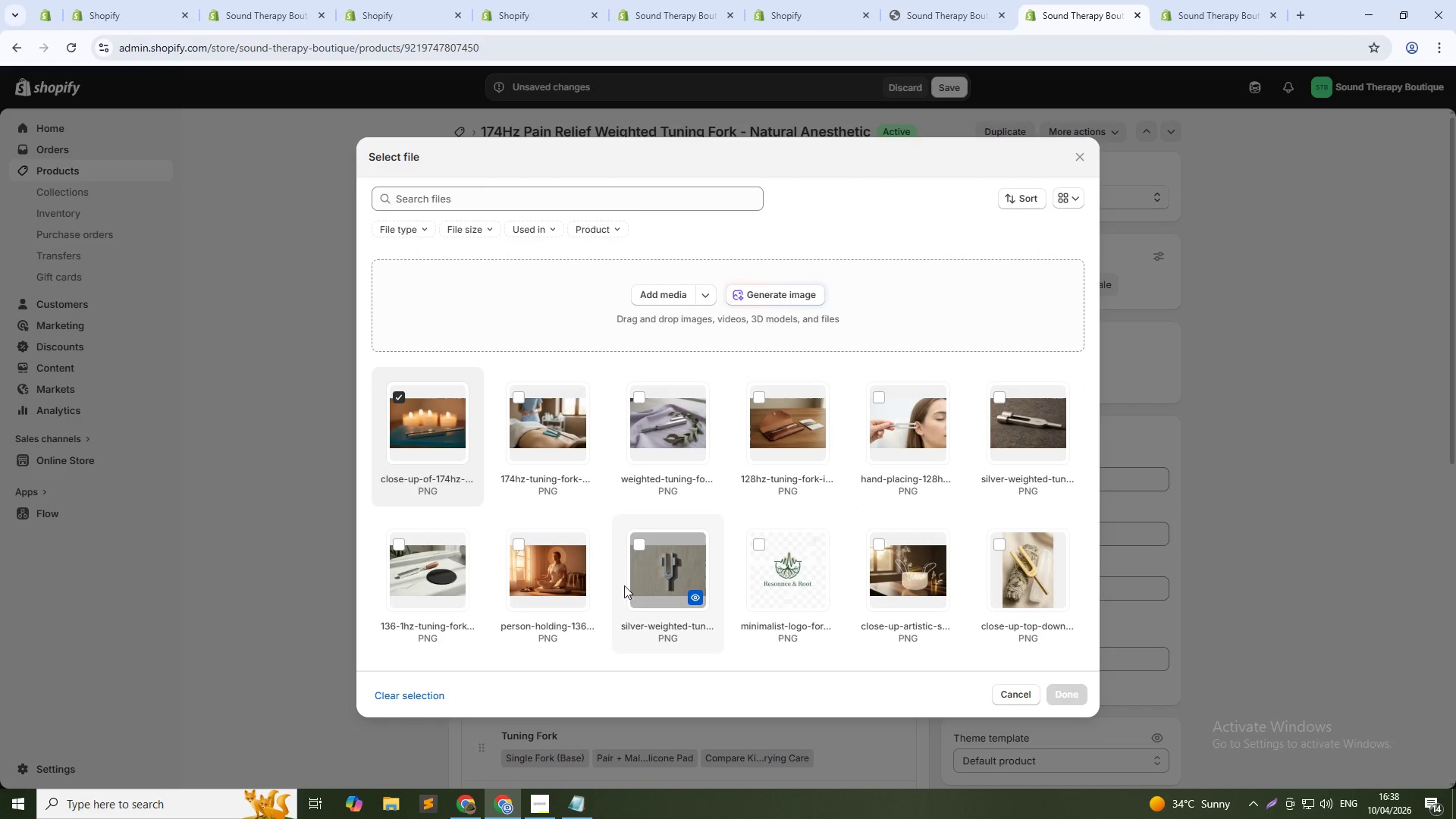 
left_click([656, 426])
 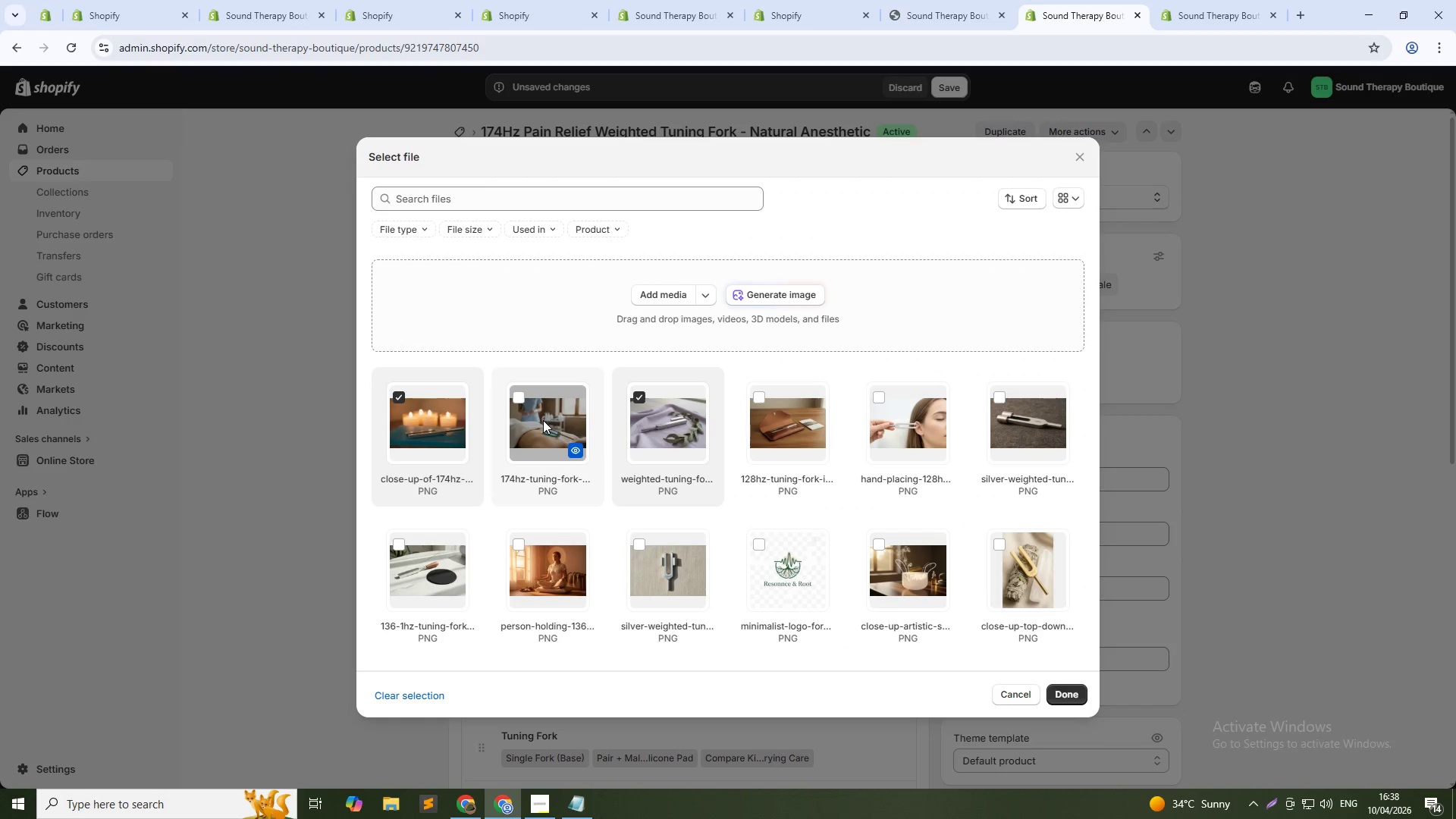 
left_click([543, 420])
 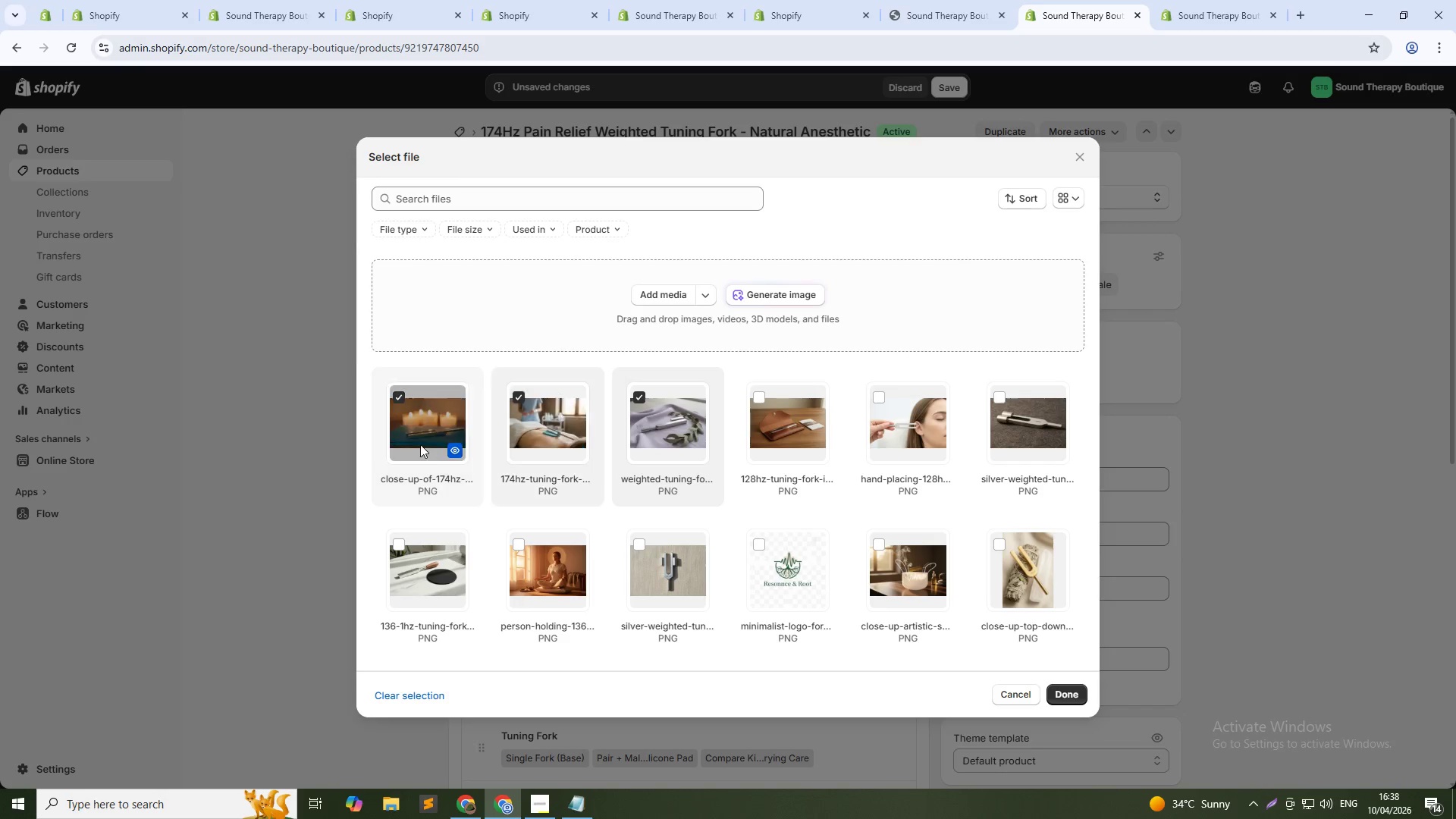 
left_click([419, 438])
 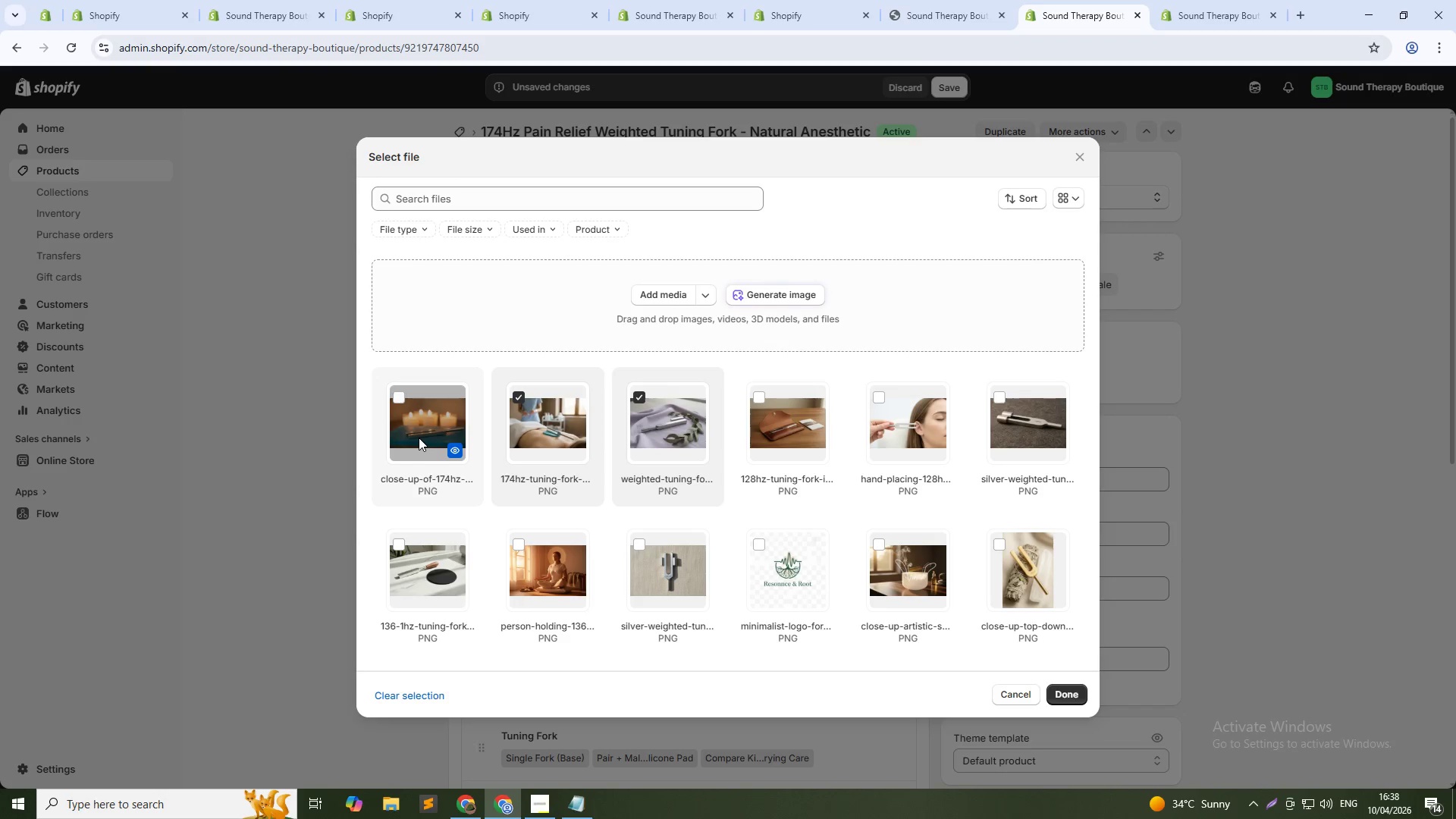 
left_click([419, 438])
 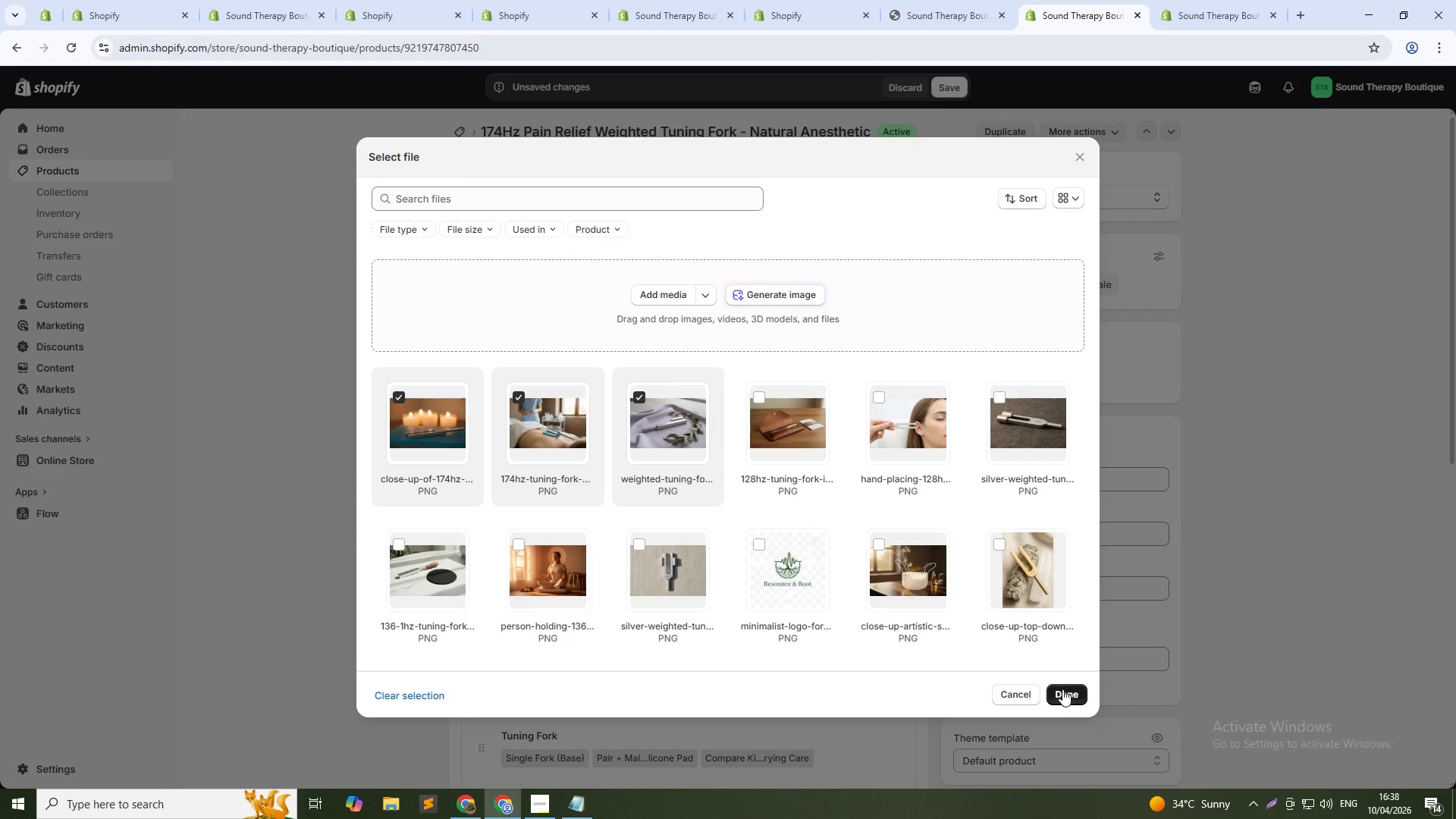 
left_click([1064, 691])
 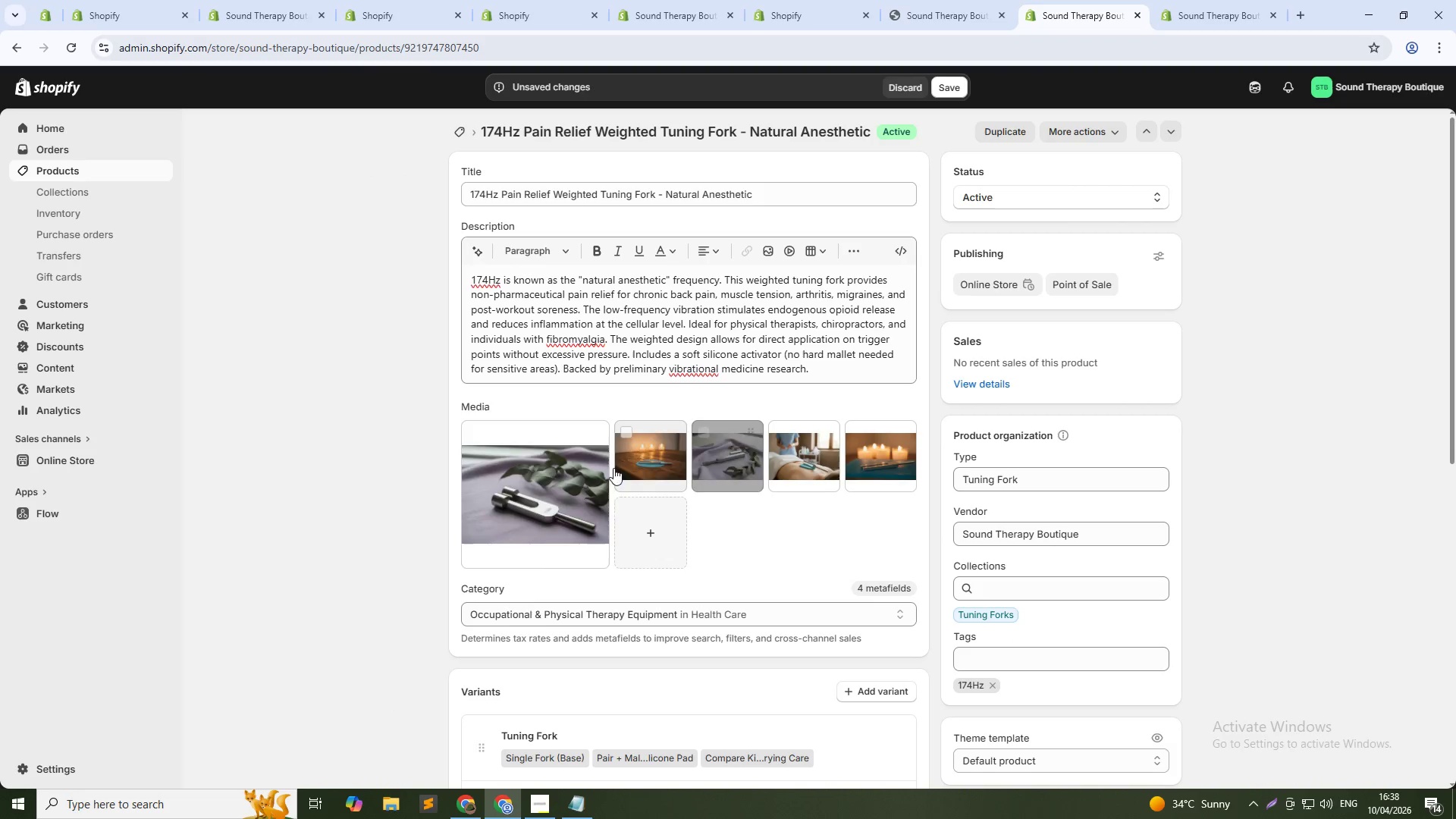 
left_click([505, 486])
 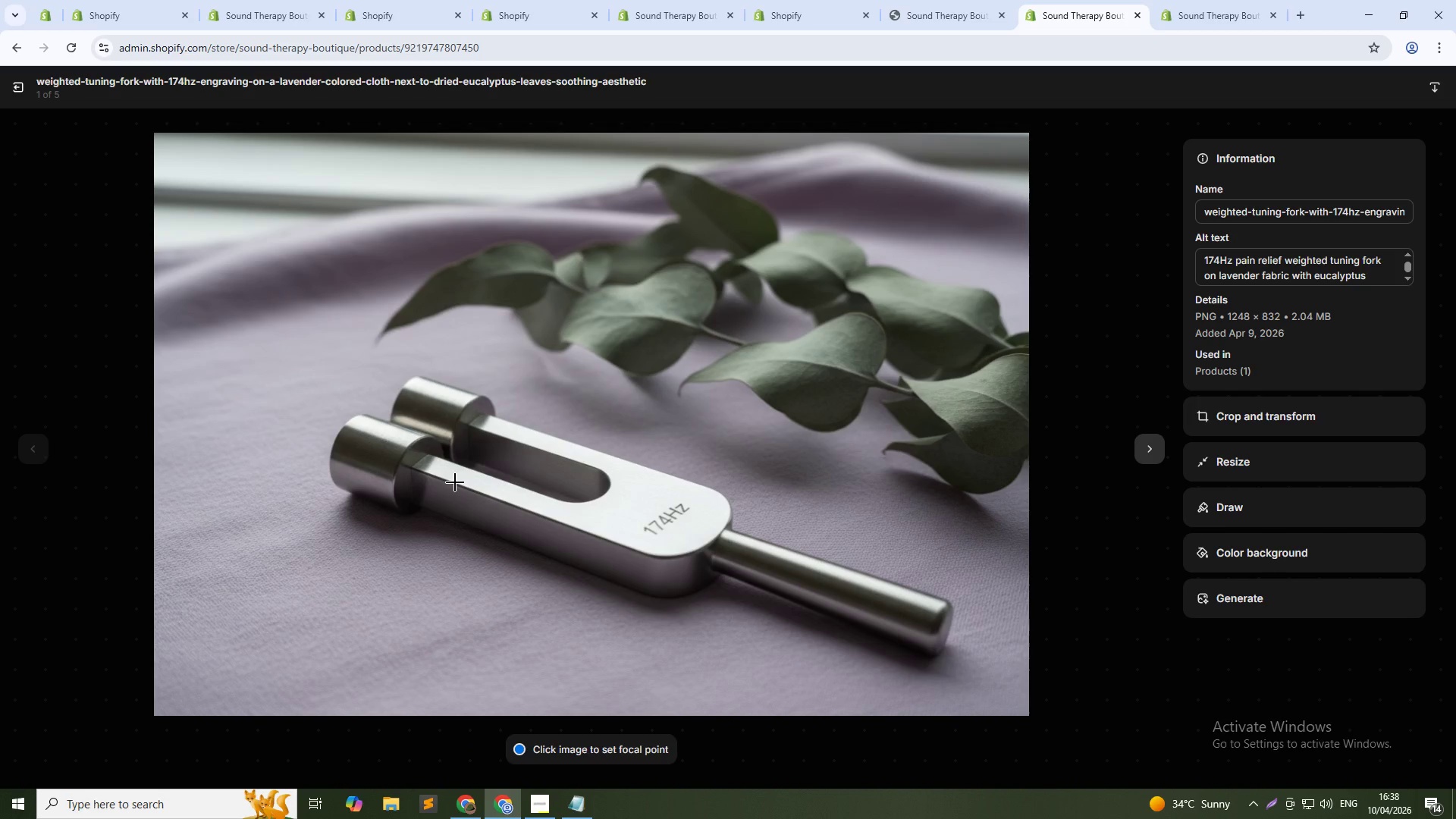 
wait(9.62)
 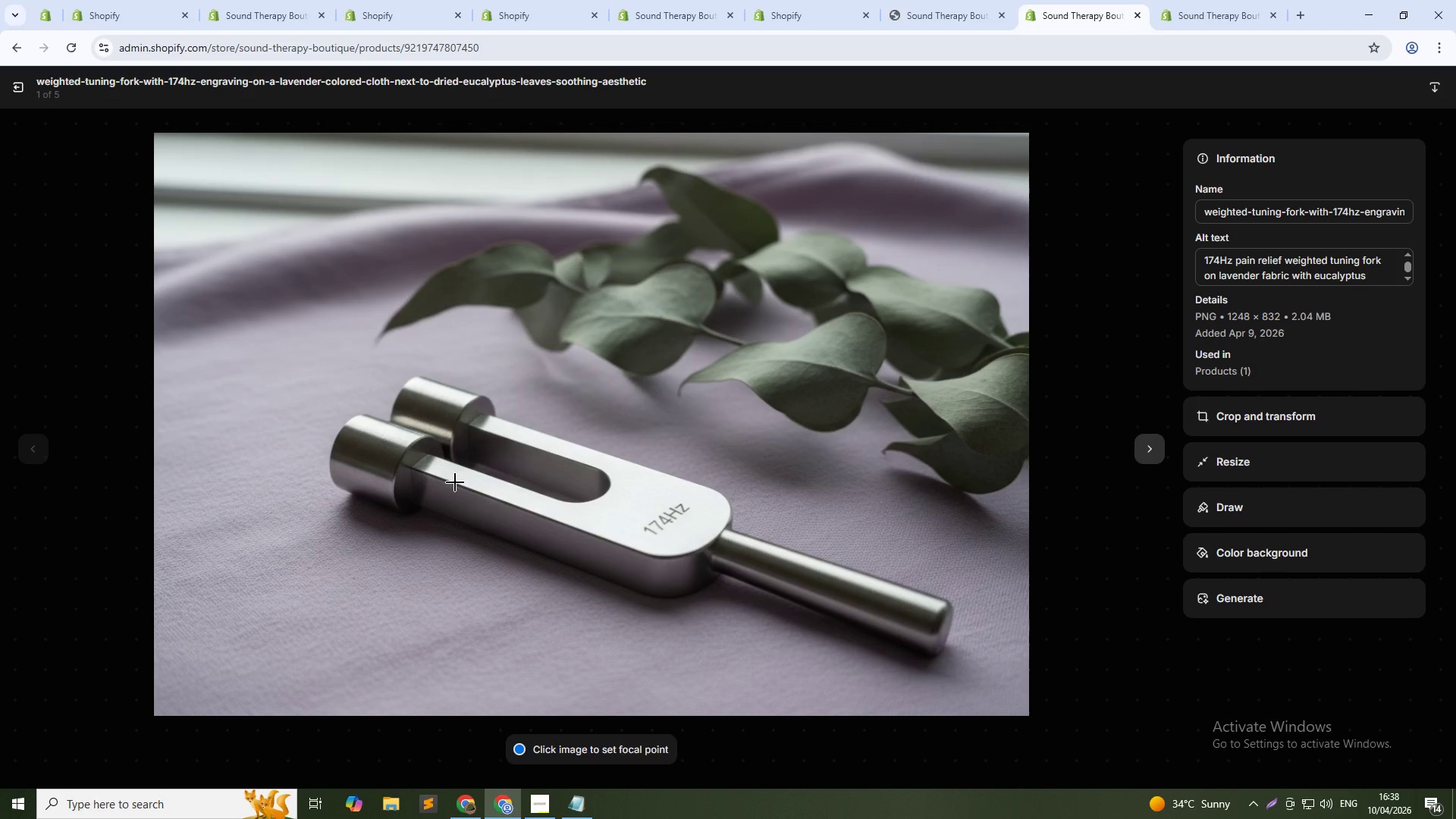 
left_click([1162, 453])
 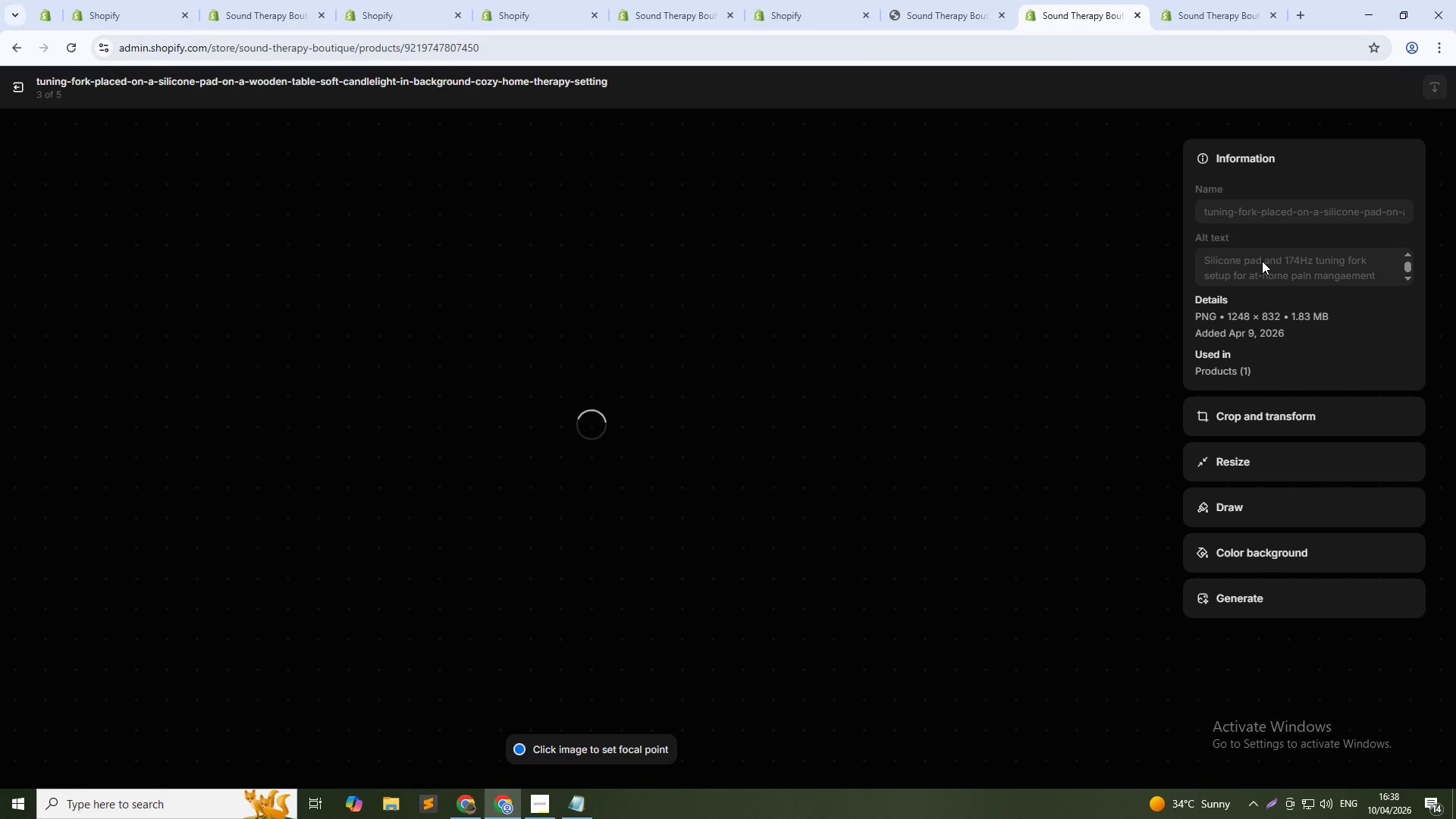 
left_click([1263, 261])
 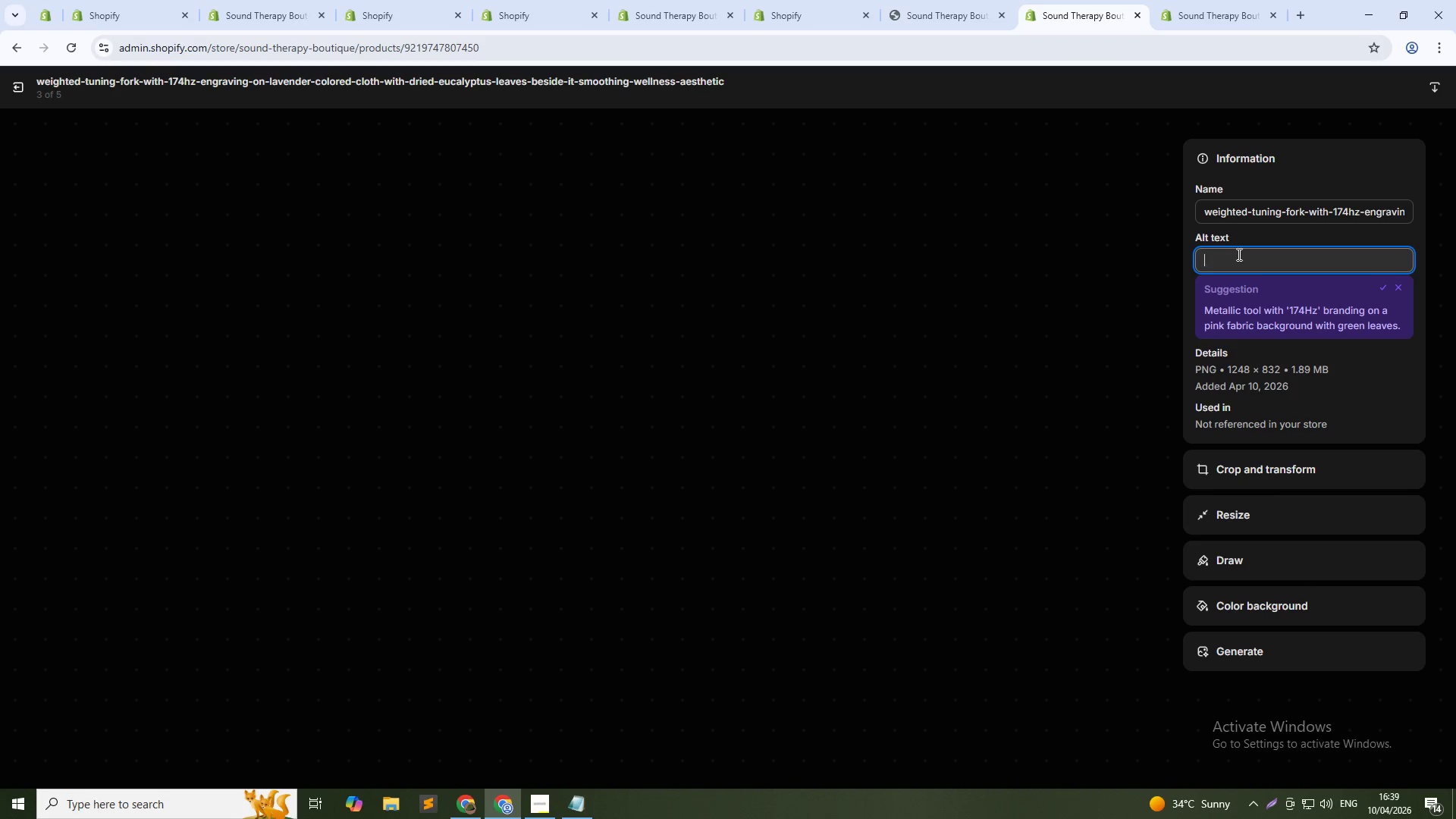 
wait(34.53)
 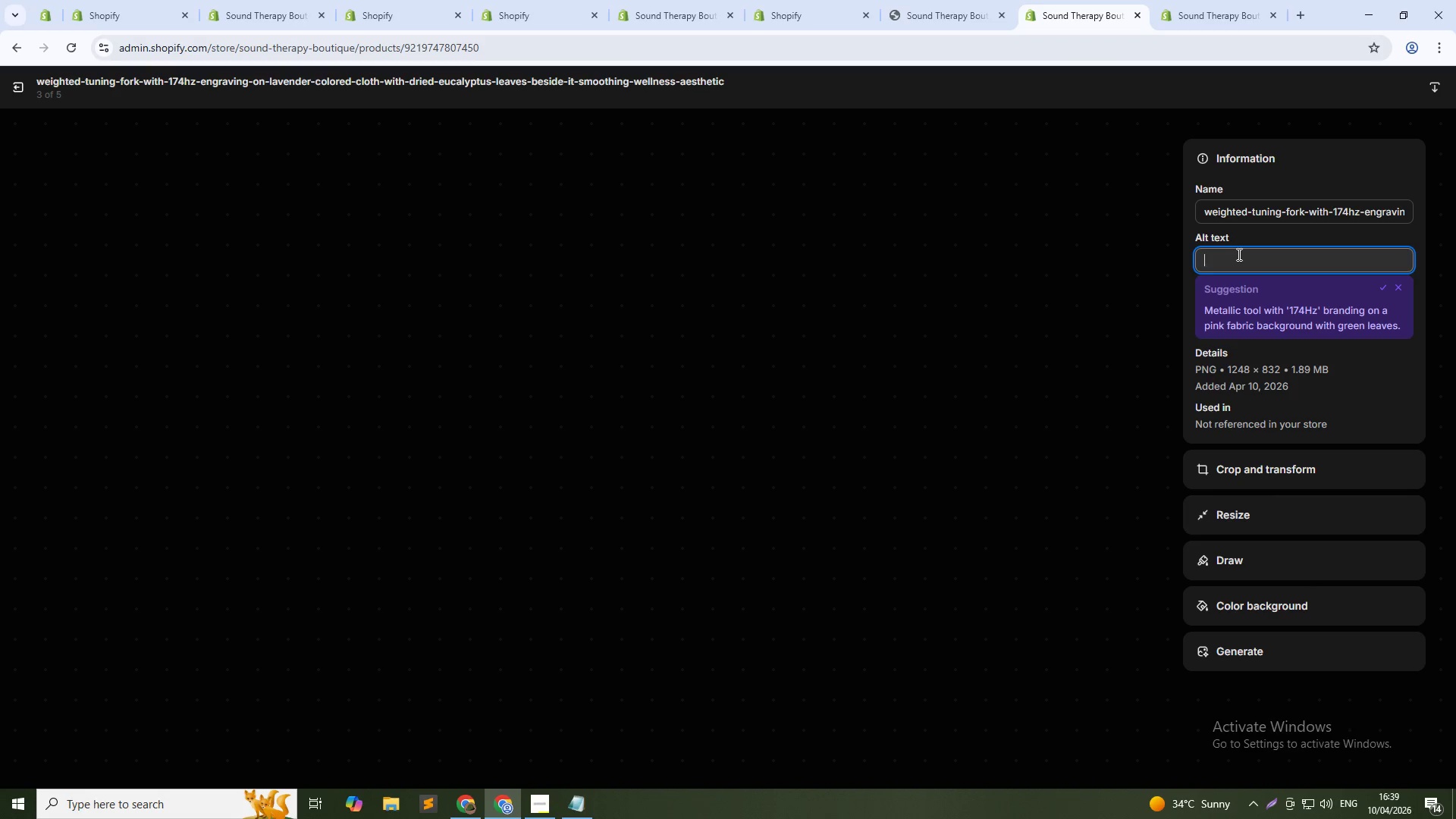 
type(174Hz pain relief weighted tuning fork on lavender cloth with eucalyptus for natural anesthetic therapy)
 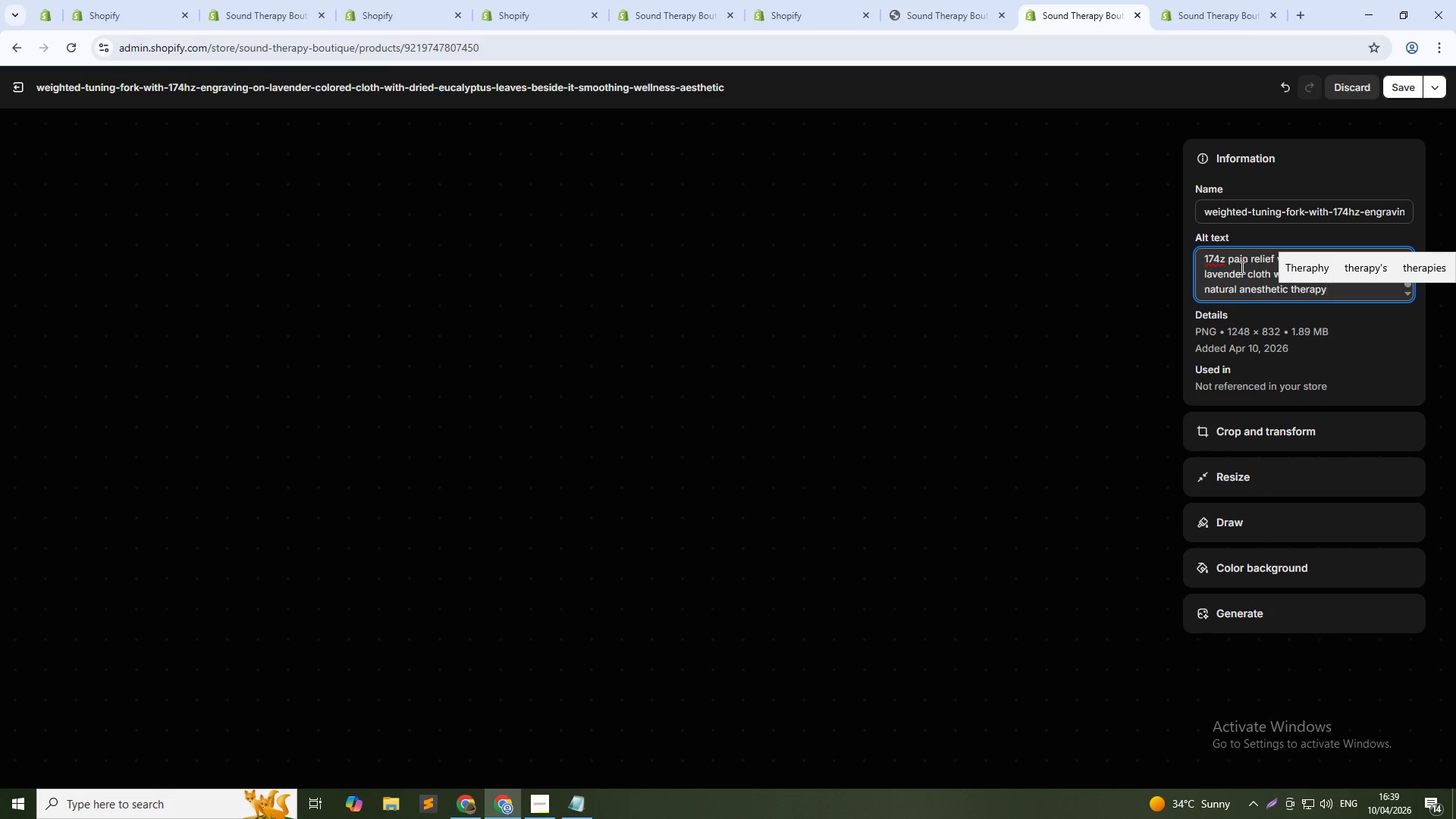 
left_click([1221, 258])
 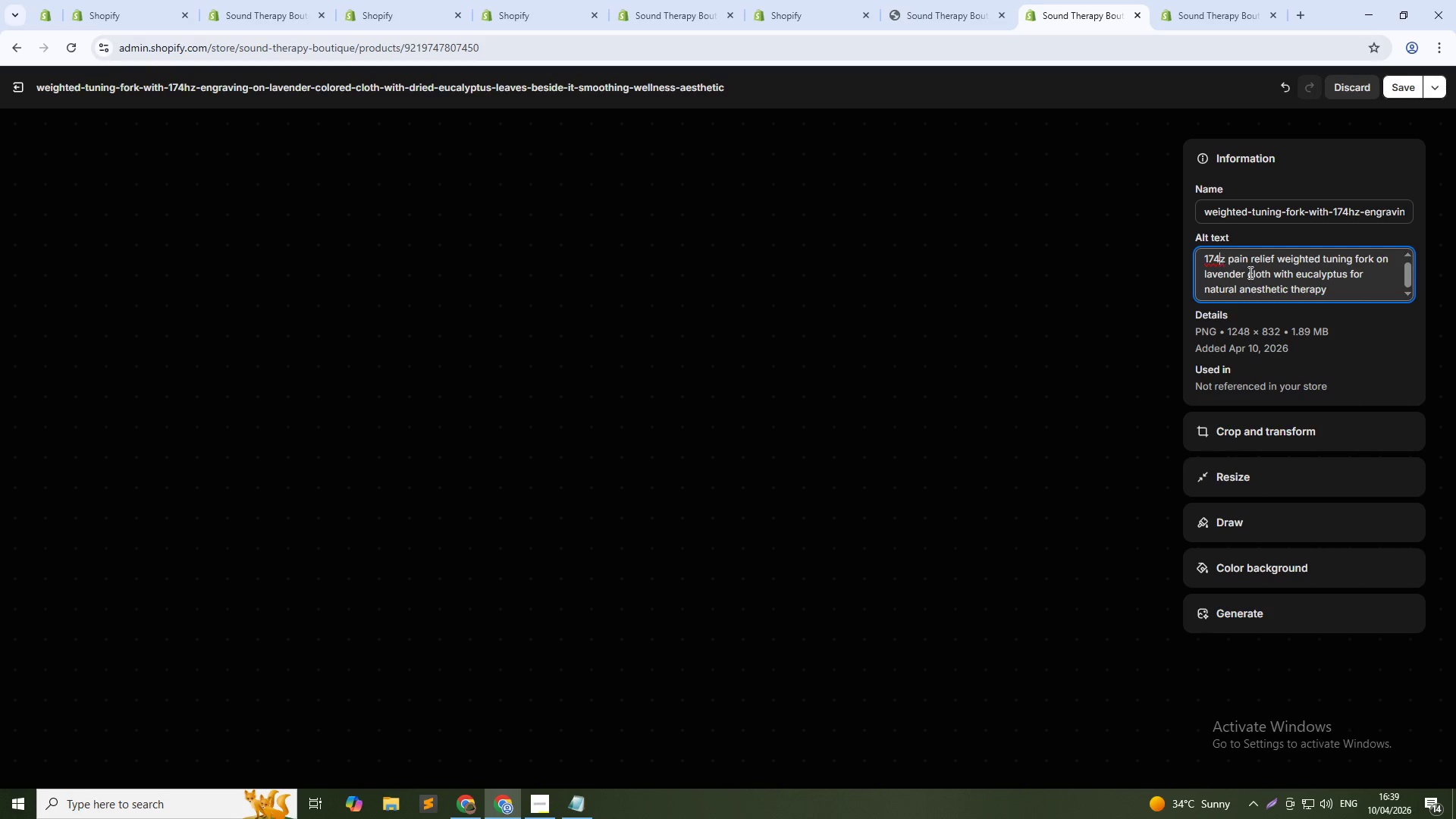 
key(Shift+H)
 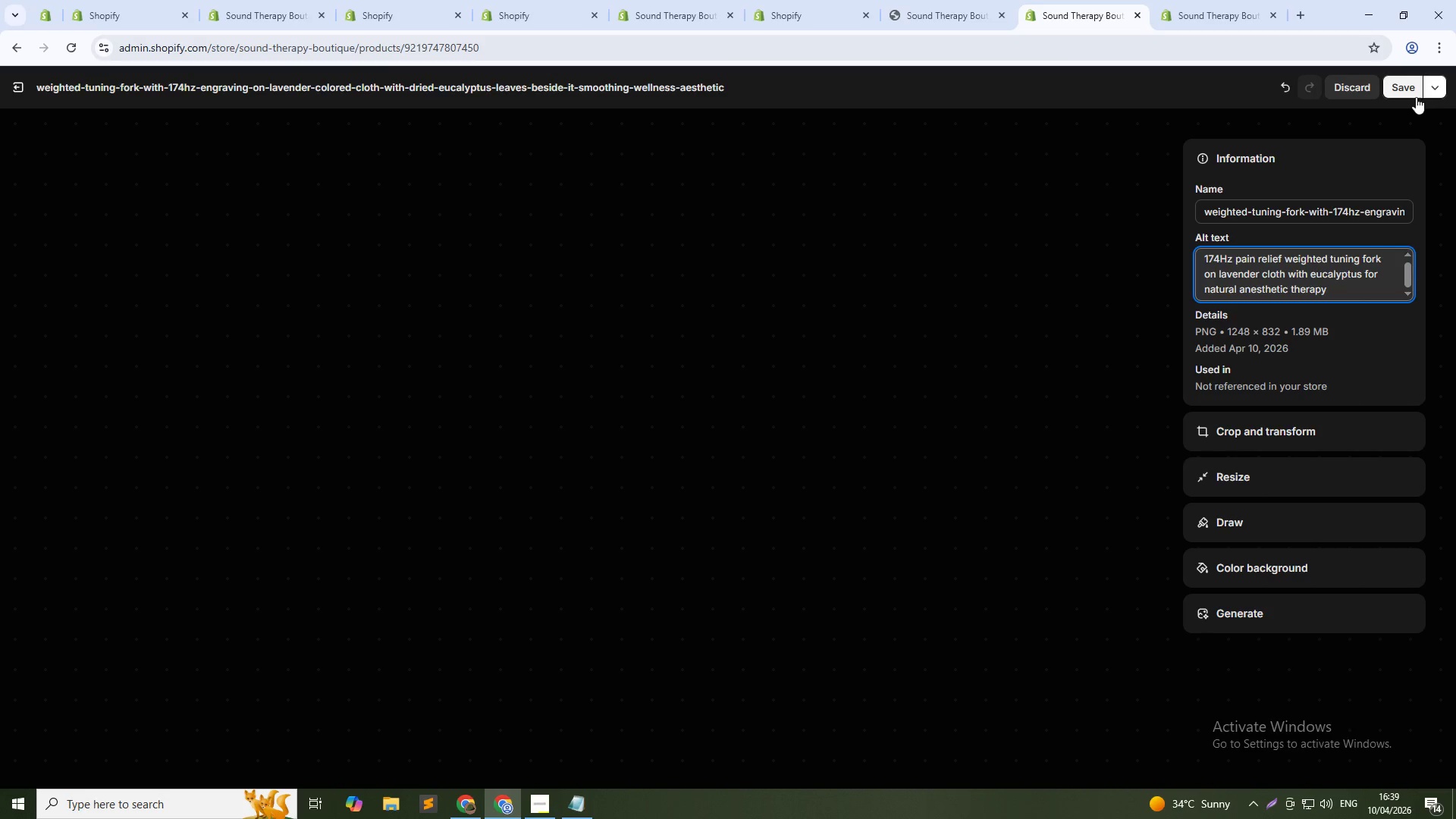 
left_click([1409, 93])
 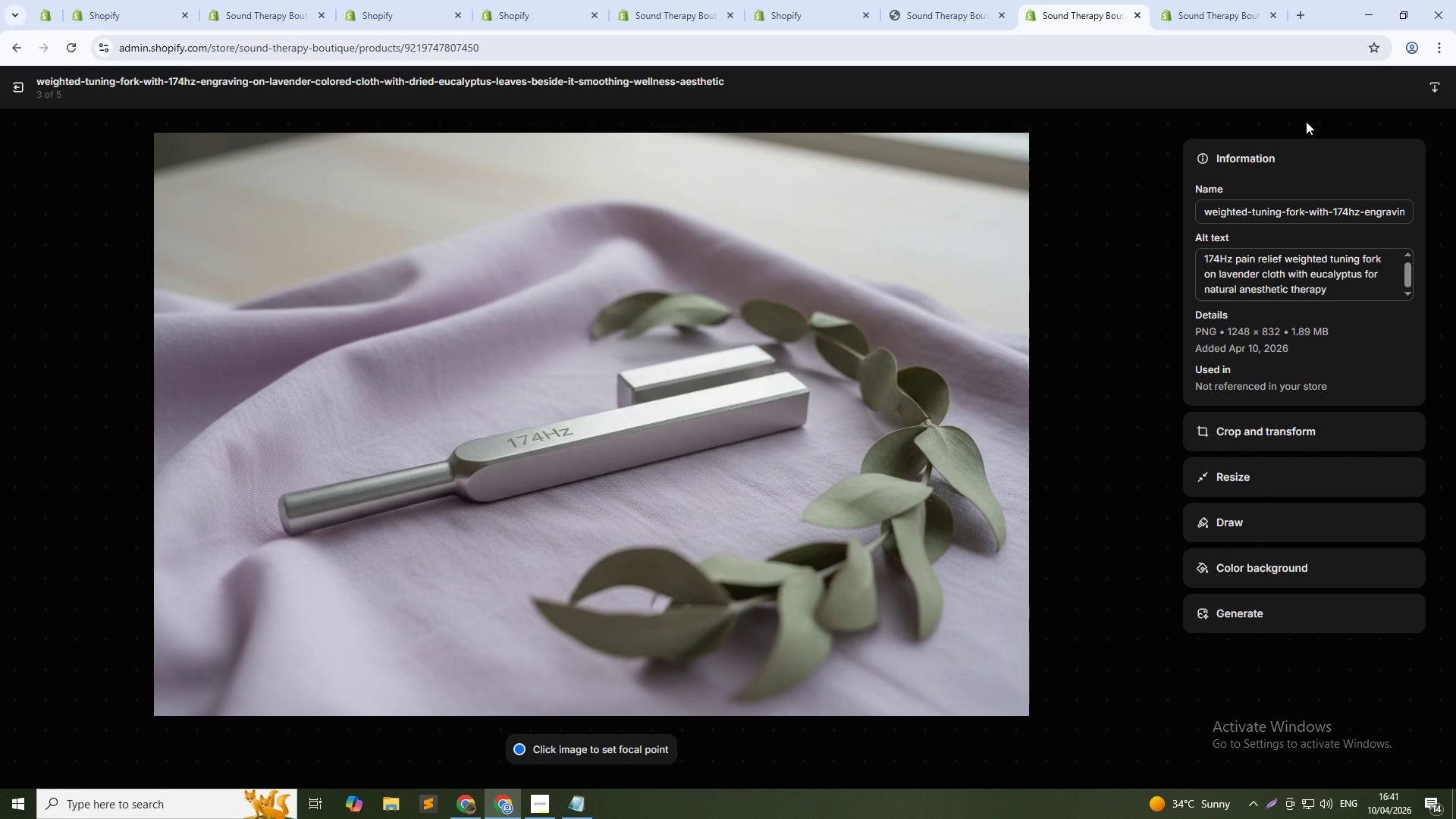 
wait(75.11)
 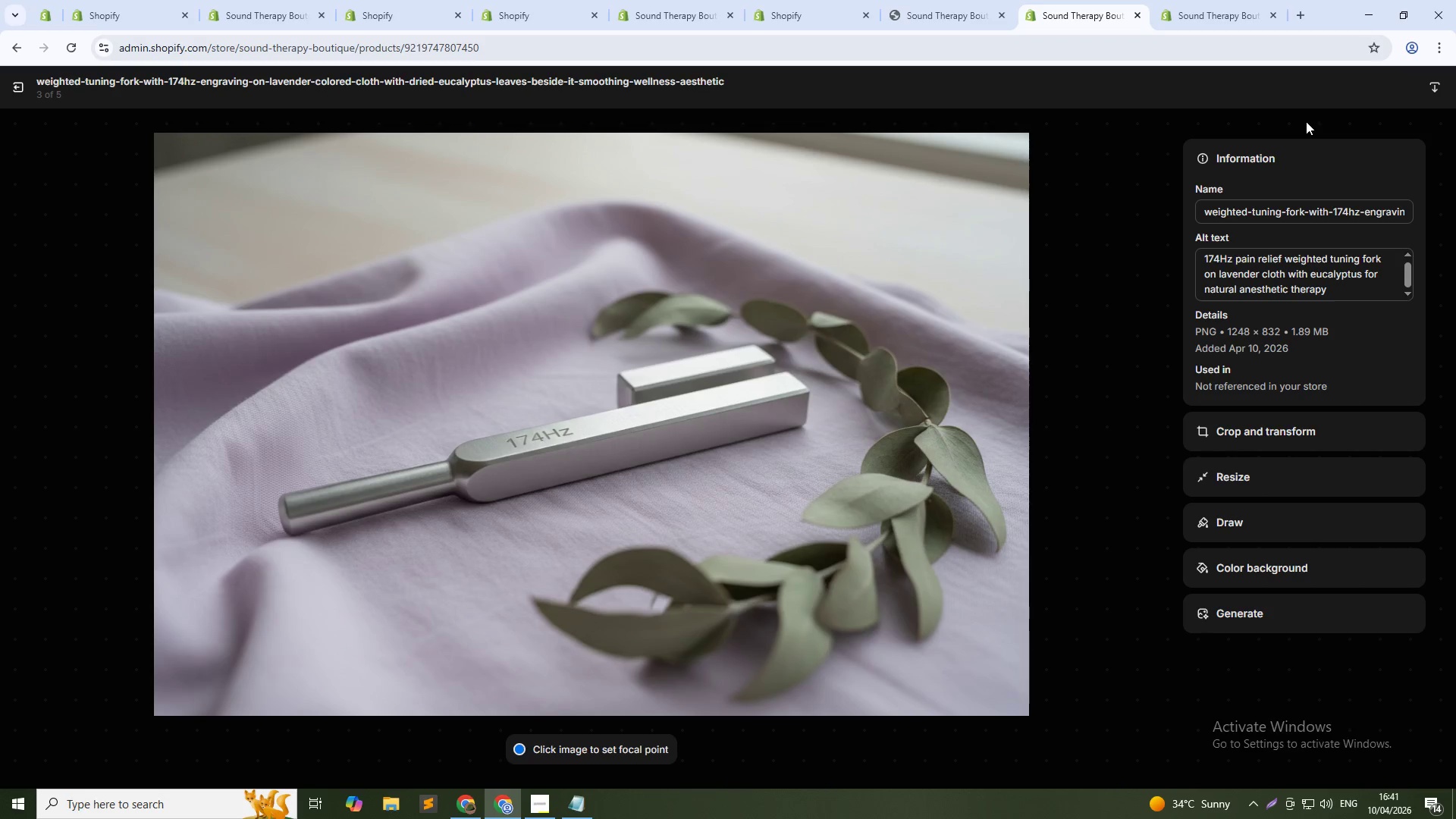 
left_click([1149, 447])
 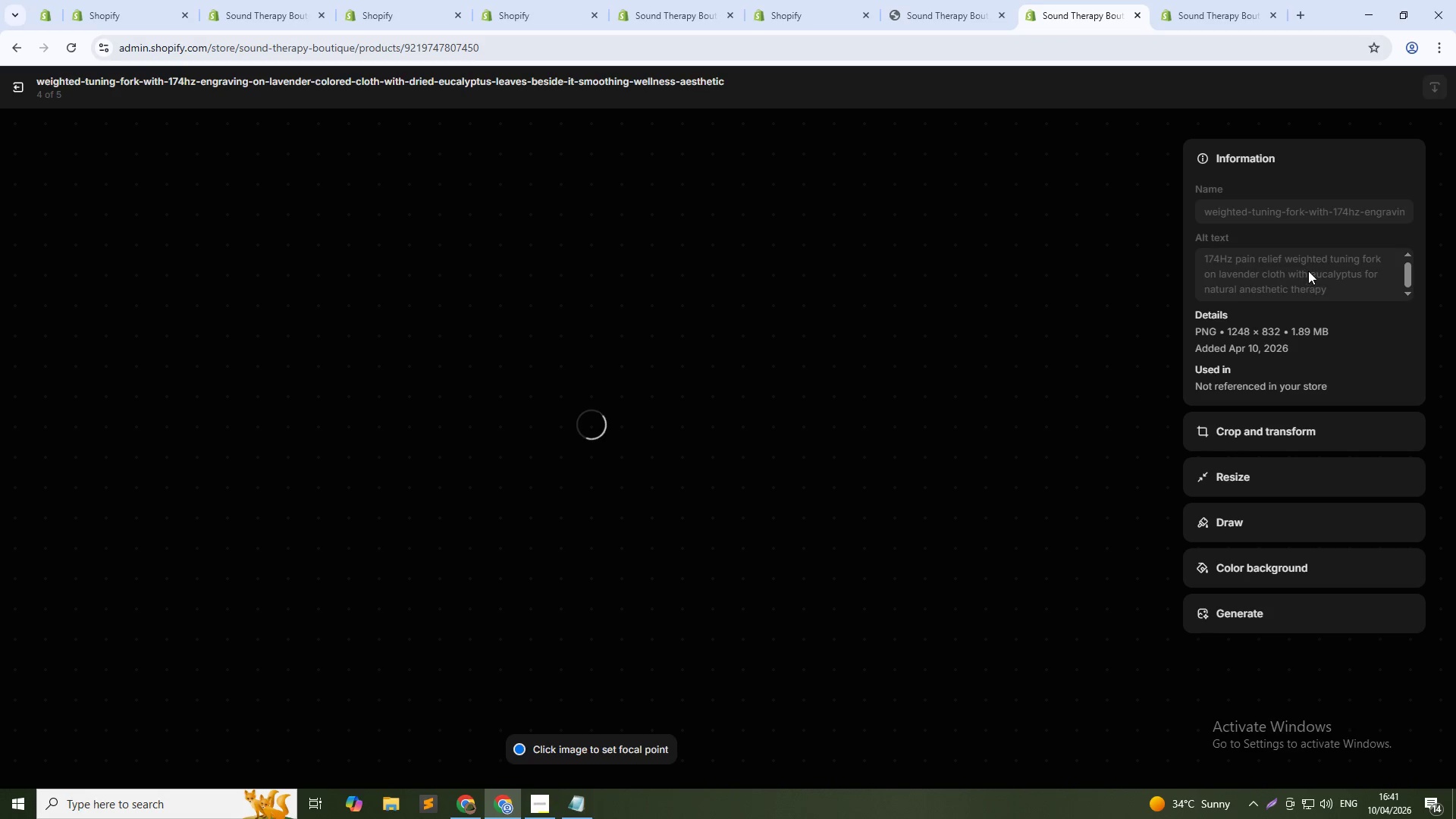 
left_click([1308, 266])
 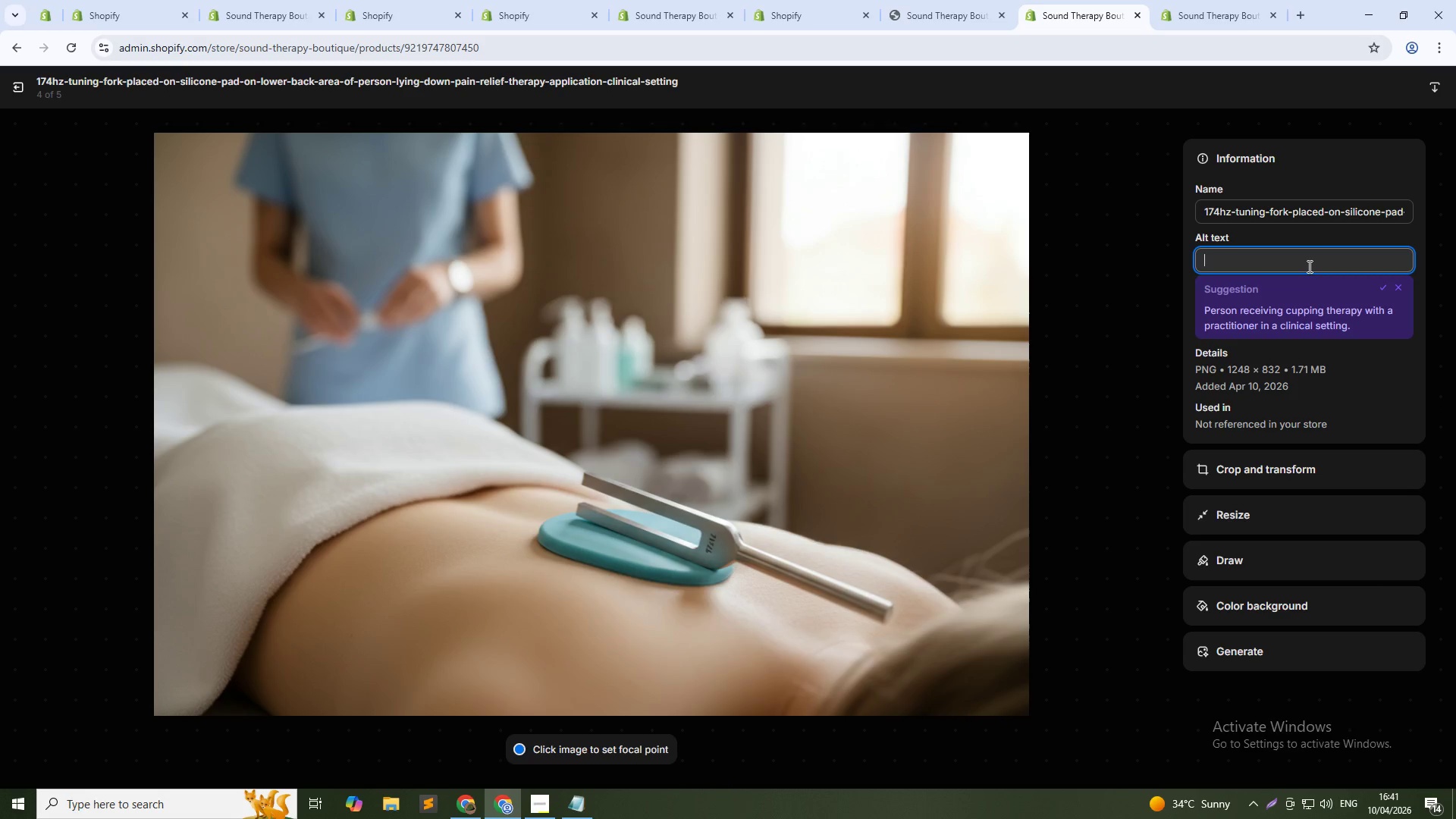 
type(Person receiving 174Hz tuning fork therapy on lower back for chronic pain relief)
 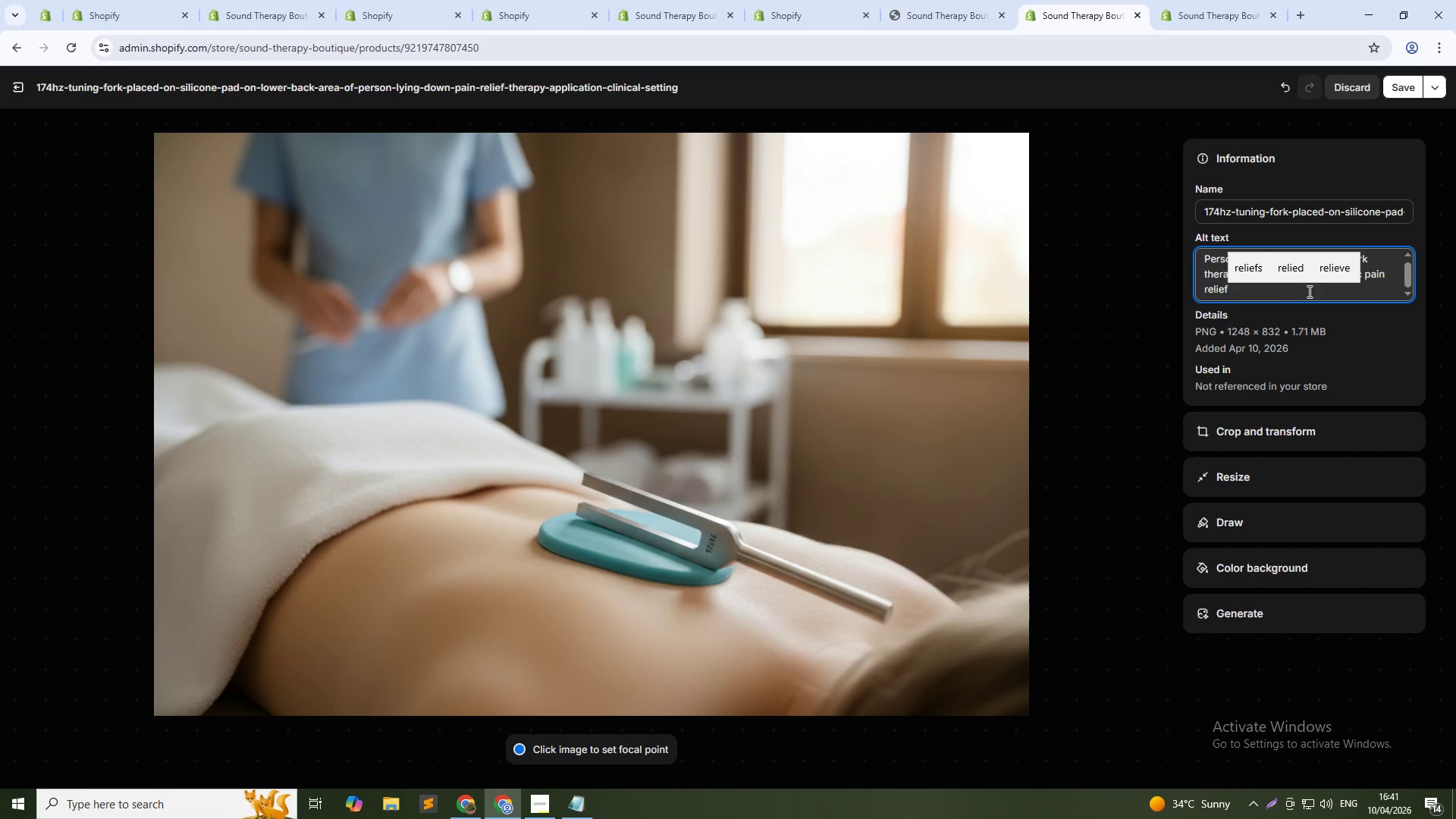 
left_click([1308, 299])
 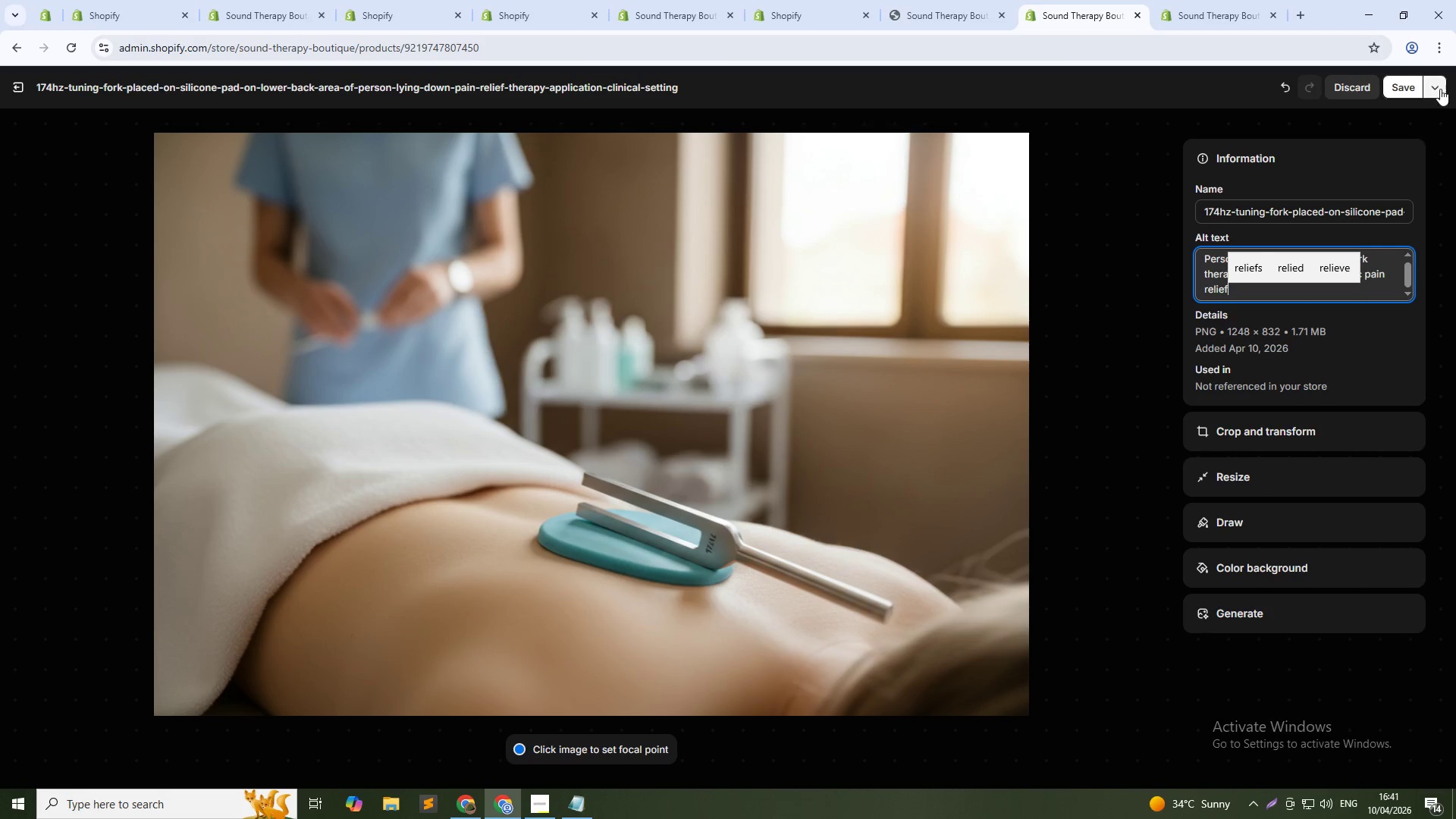 
left_click([1420, 88])
 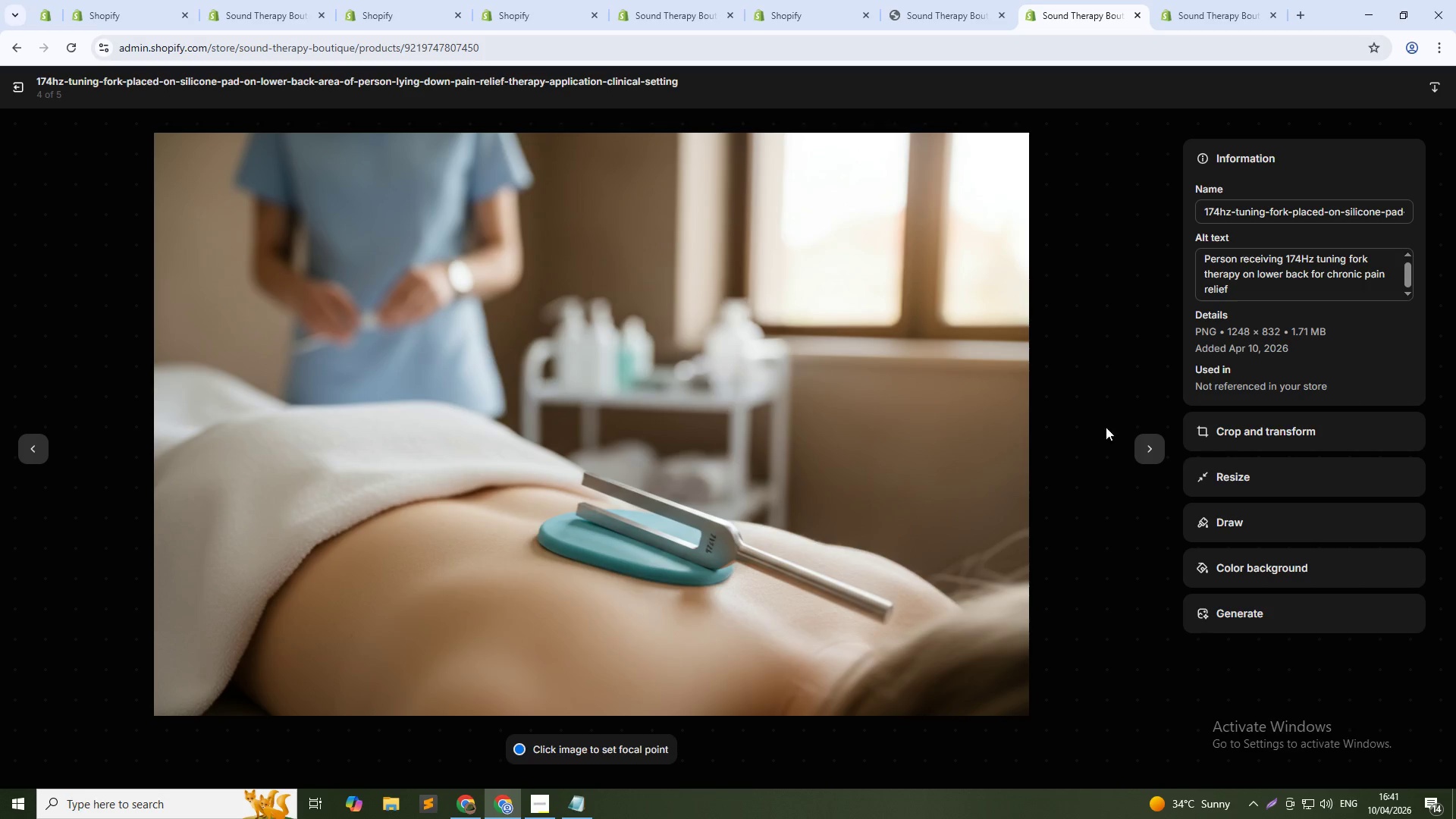 
left_click([1153, 452])
 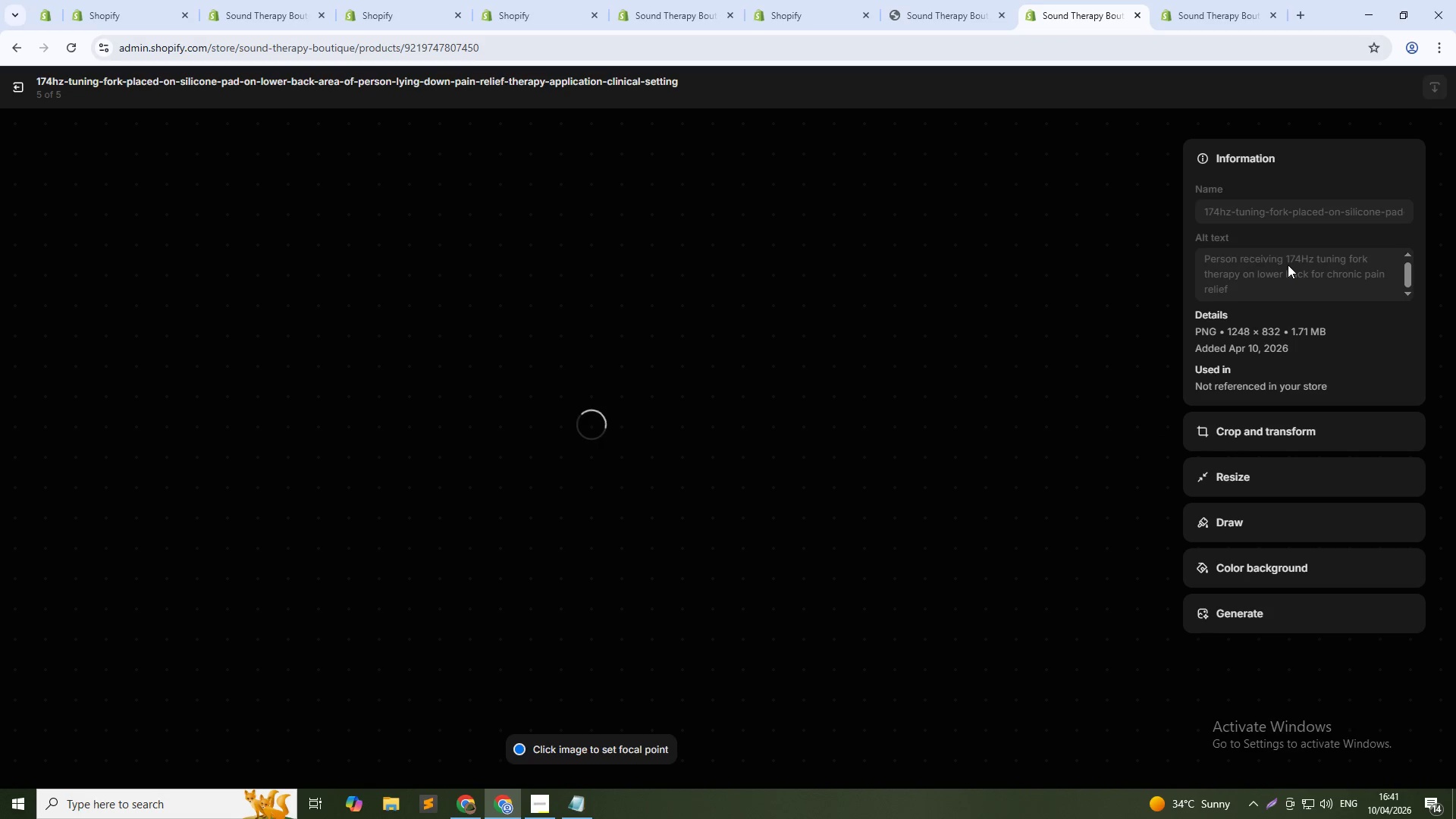 
left_click([1288, 265])
 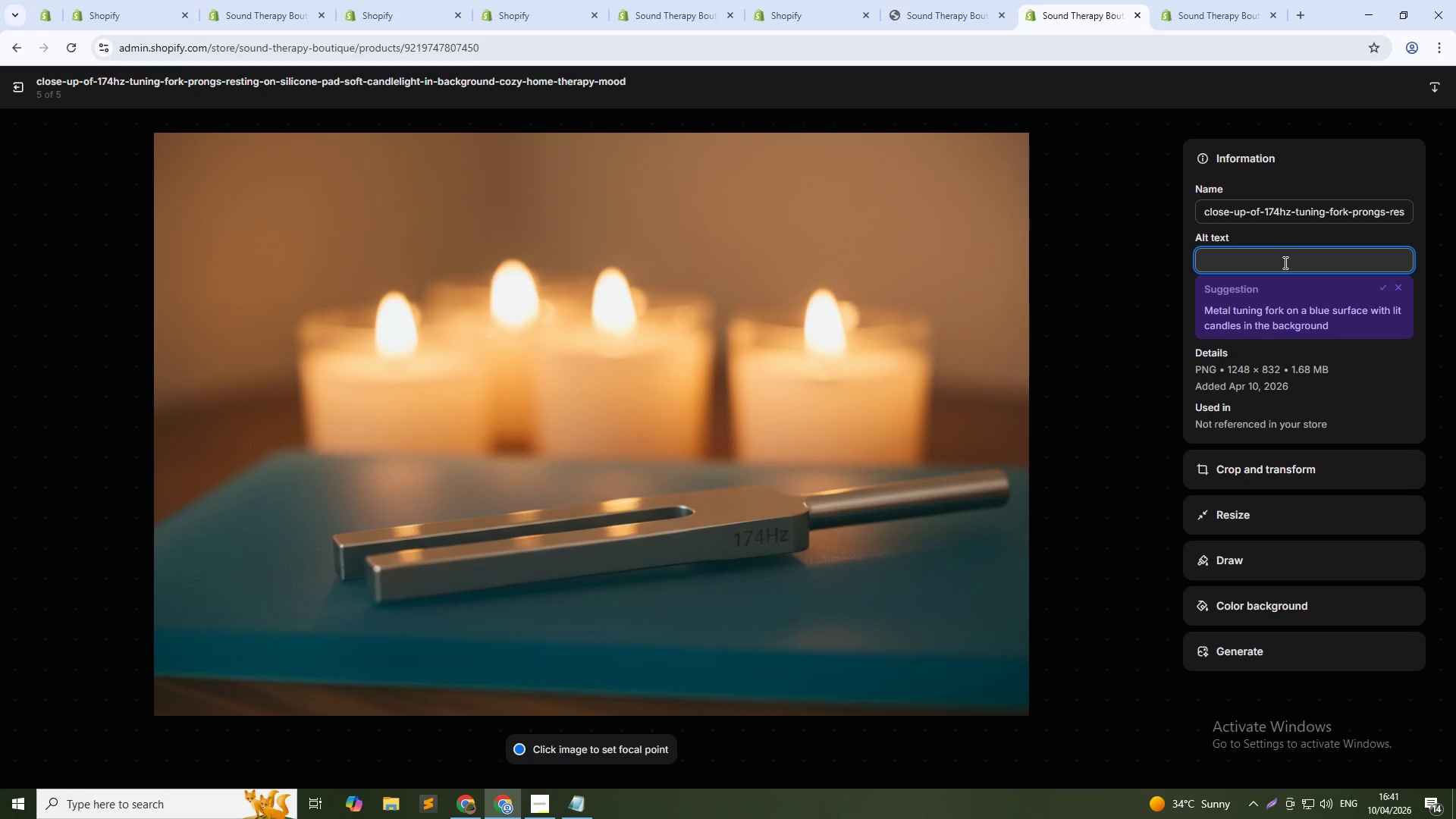 
type(Close-up of 174Hz tuning fork on silicone pad for at-home pain managm)
key(Backspace)
type(ement)
 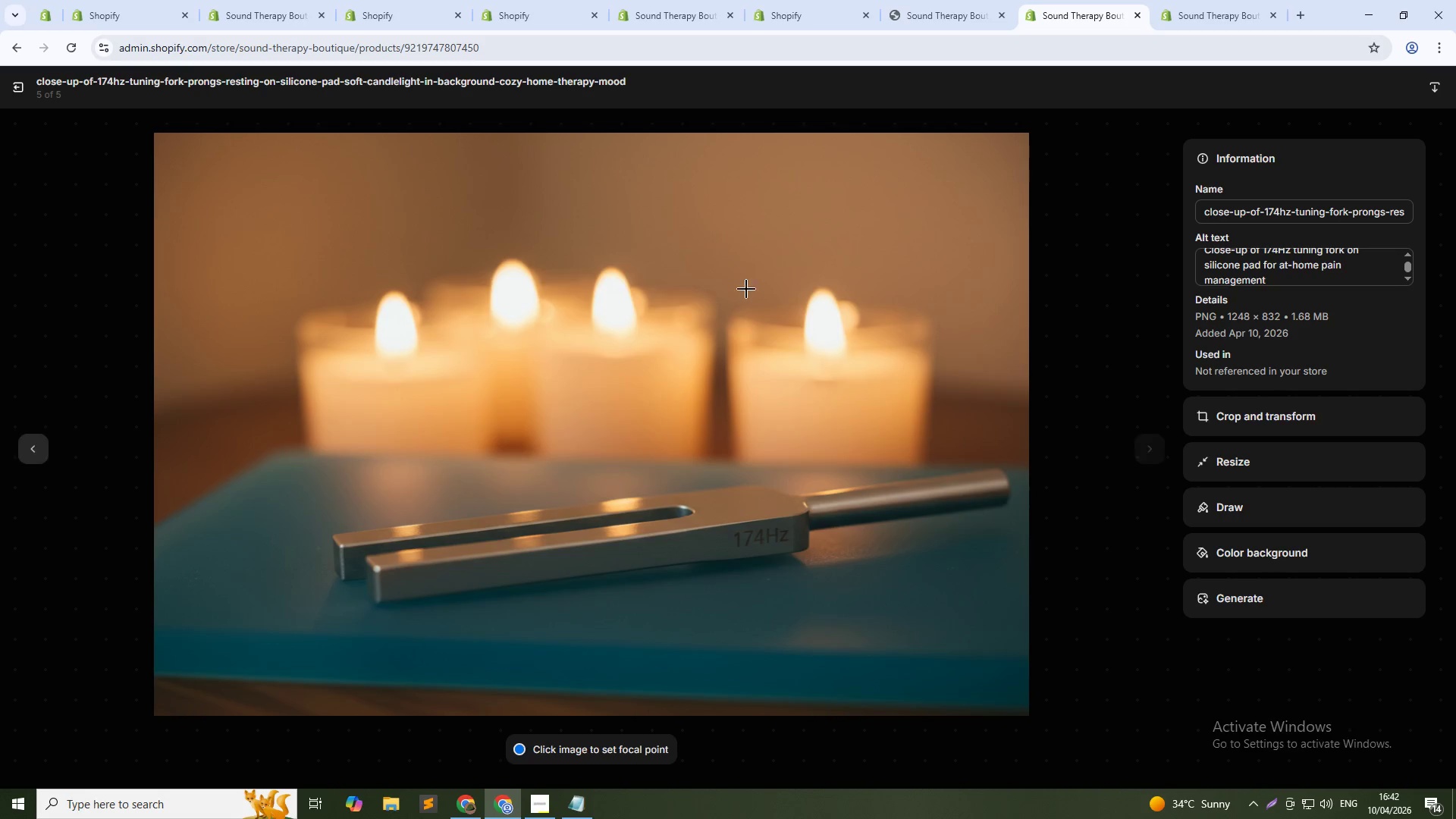 
wait(14.42)
 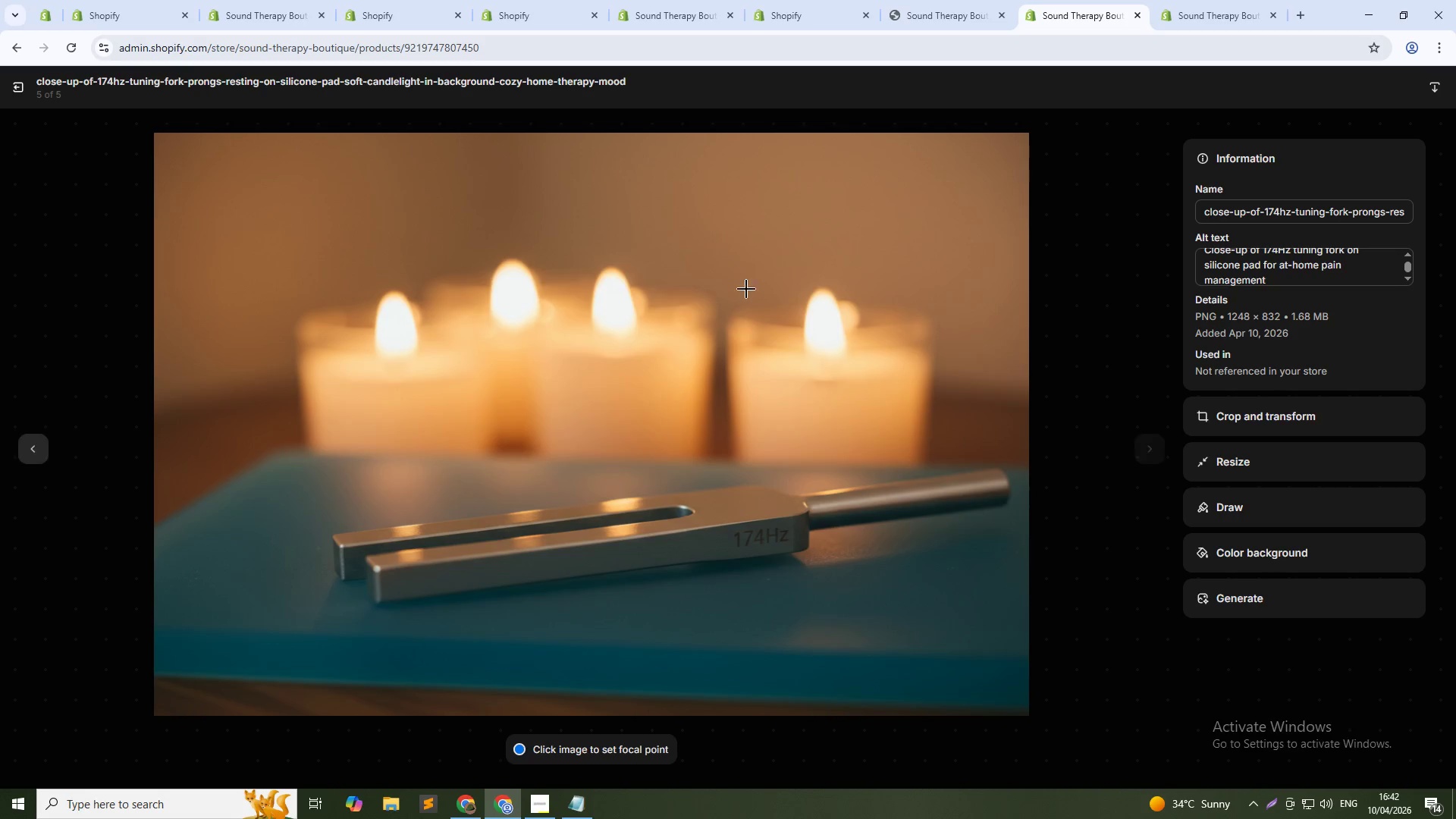 
left_click([20, 89])
 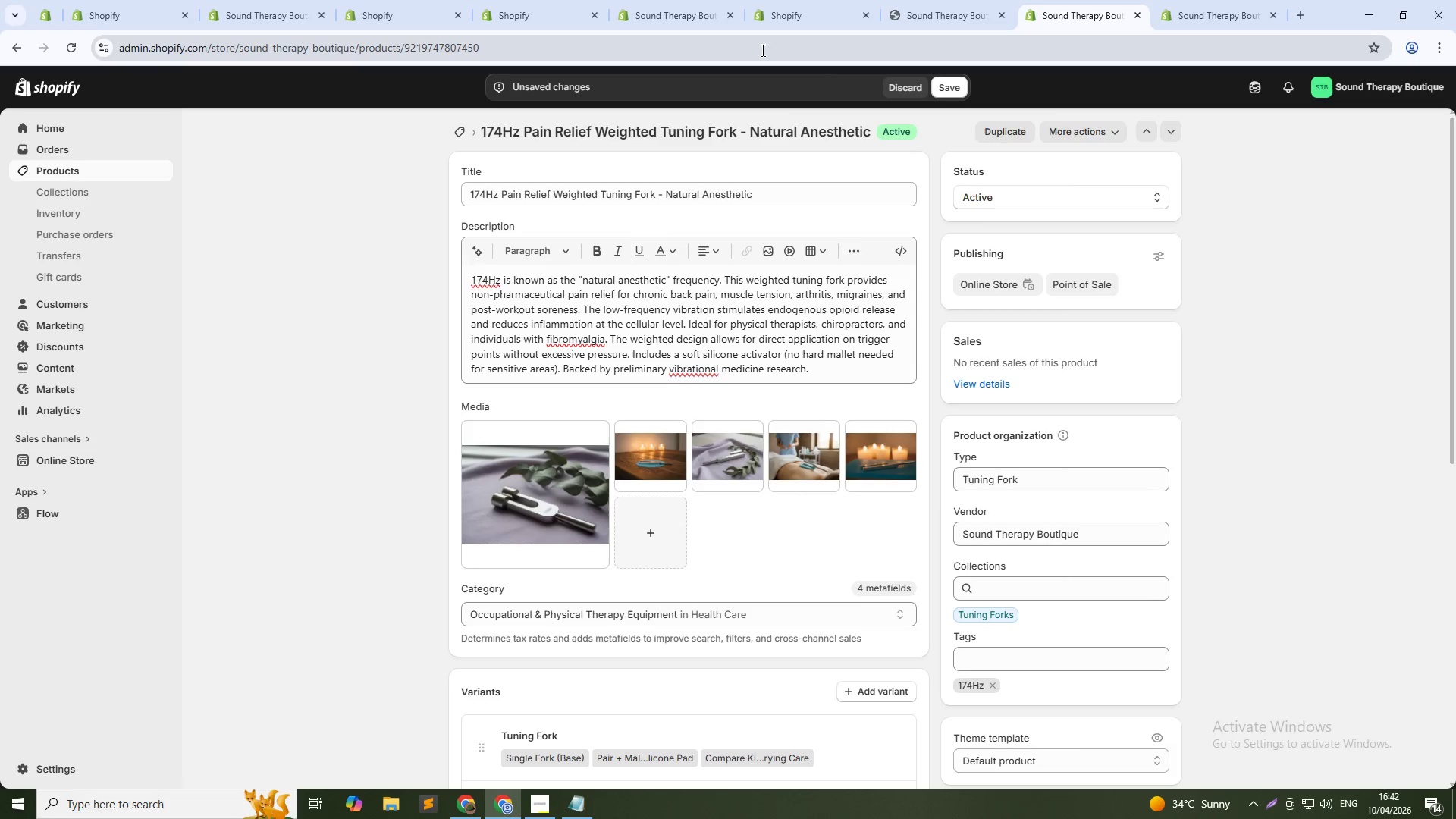 
left_click([951, 92])
 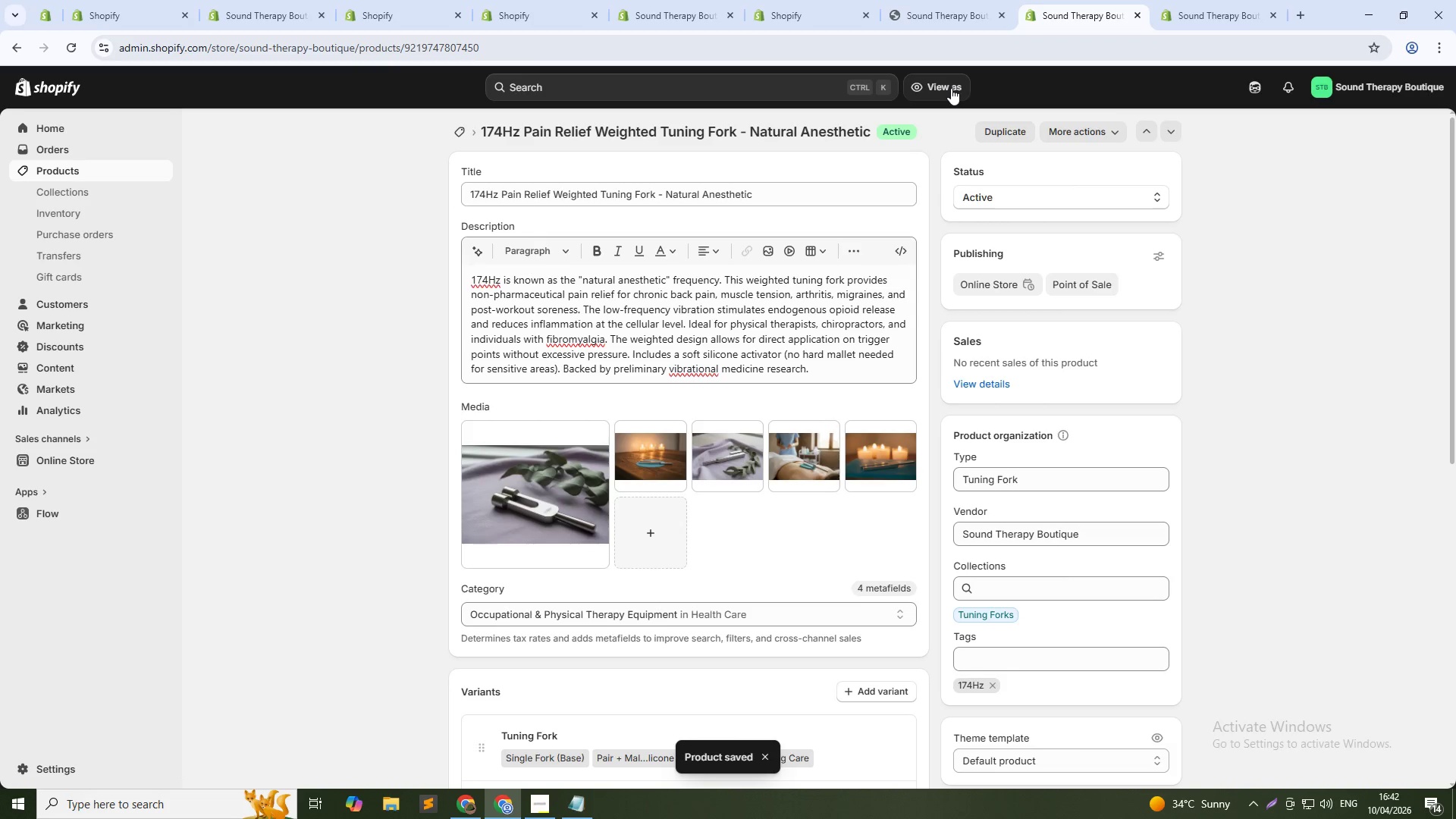 
wait(6.66)
 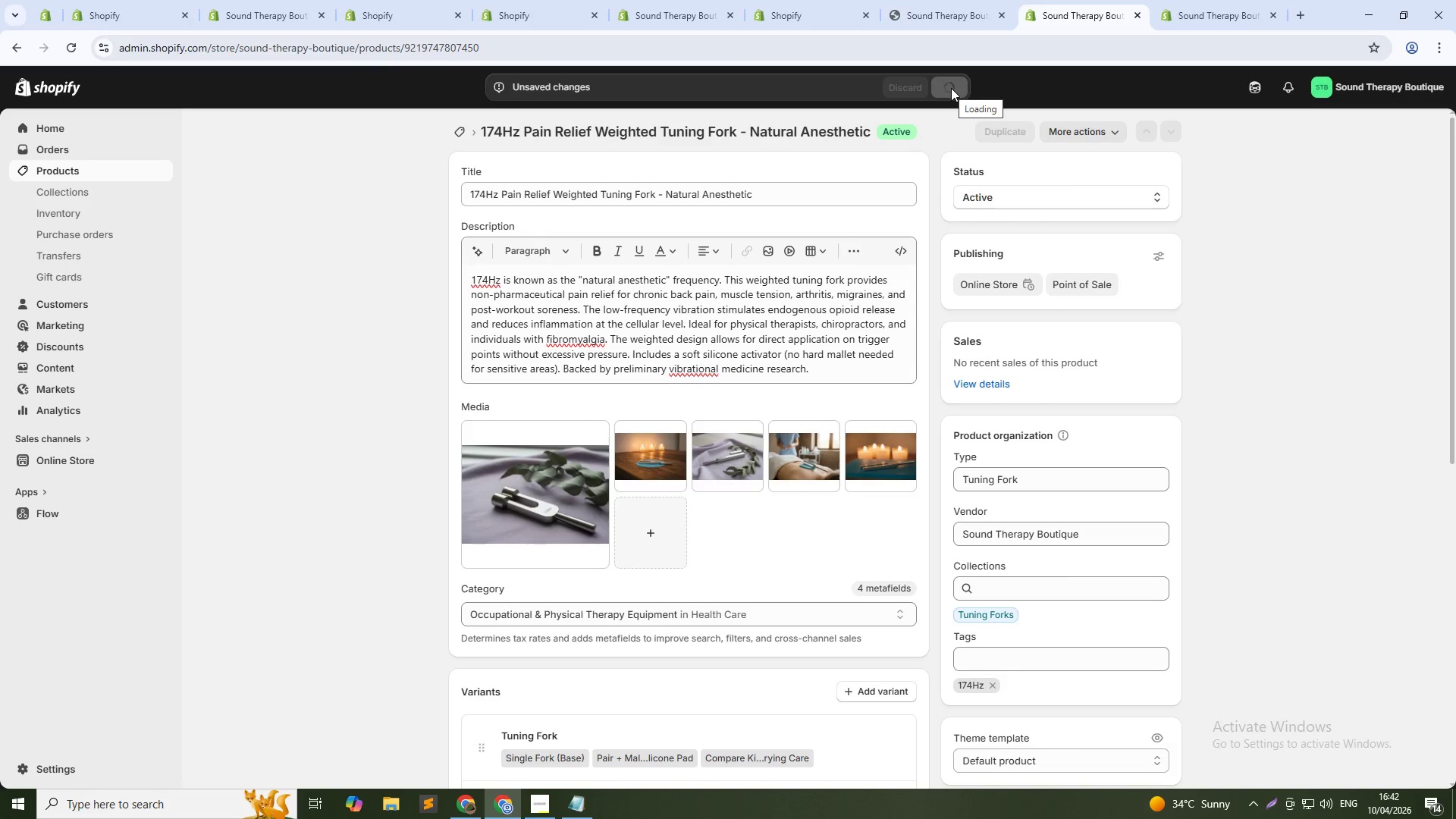 
left_click([460, 134])
 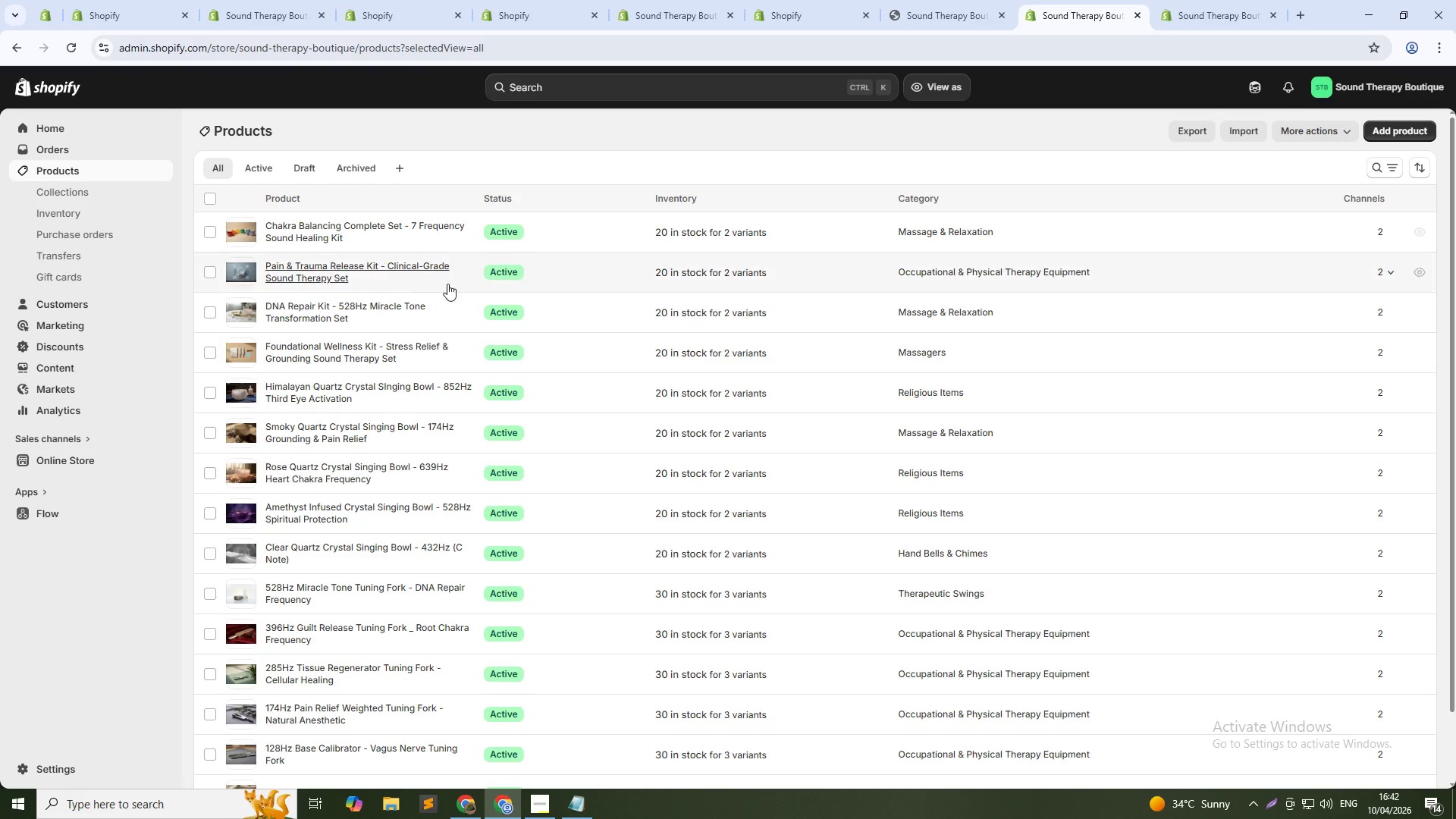 
left_click([316, 666])
 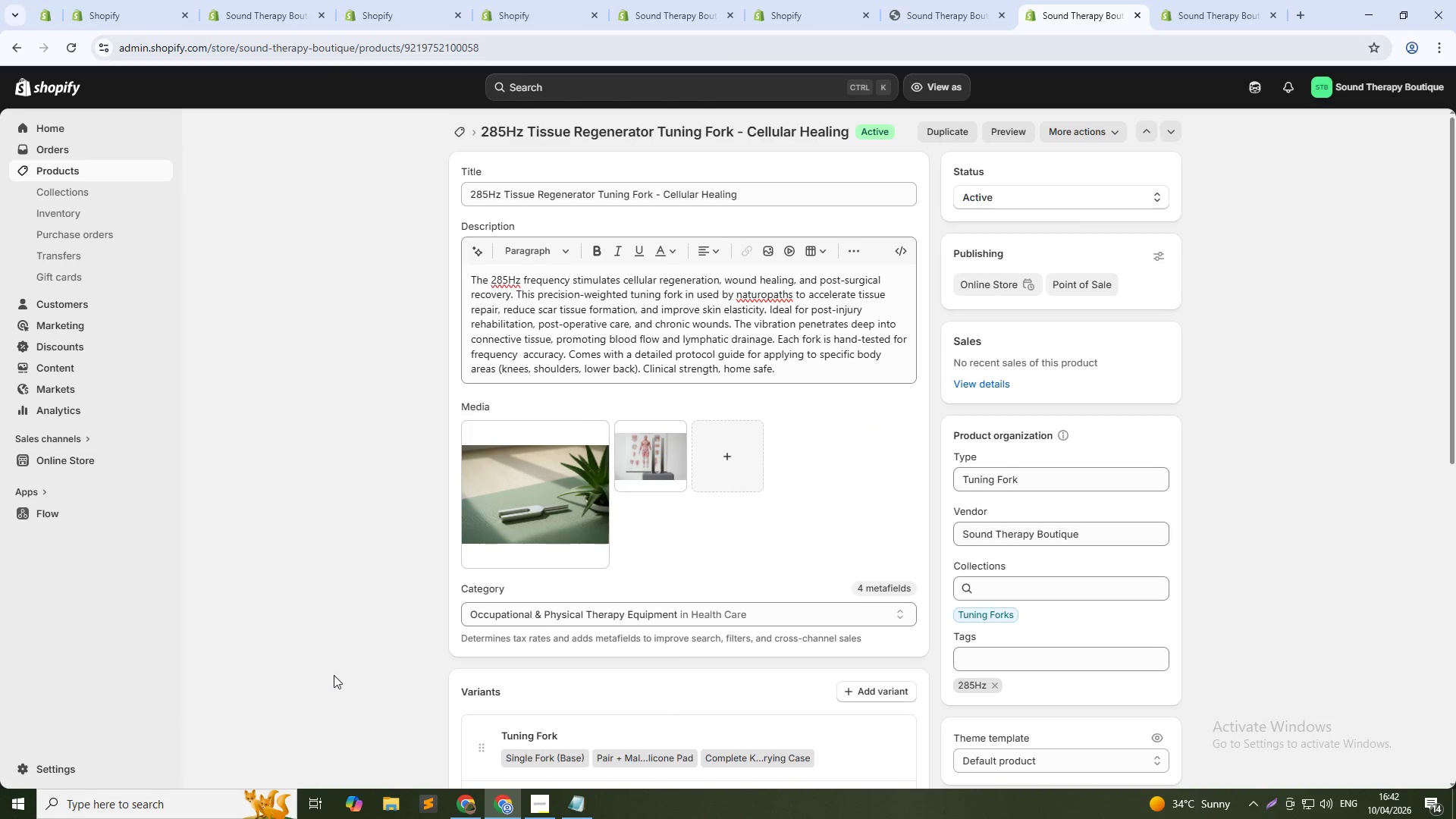 
wait(6.3)
 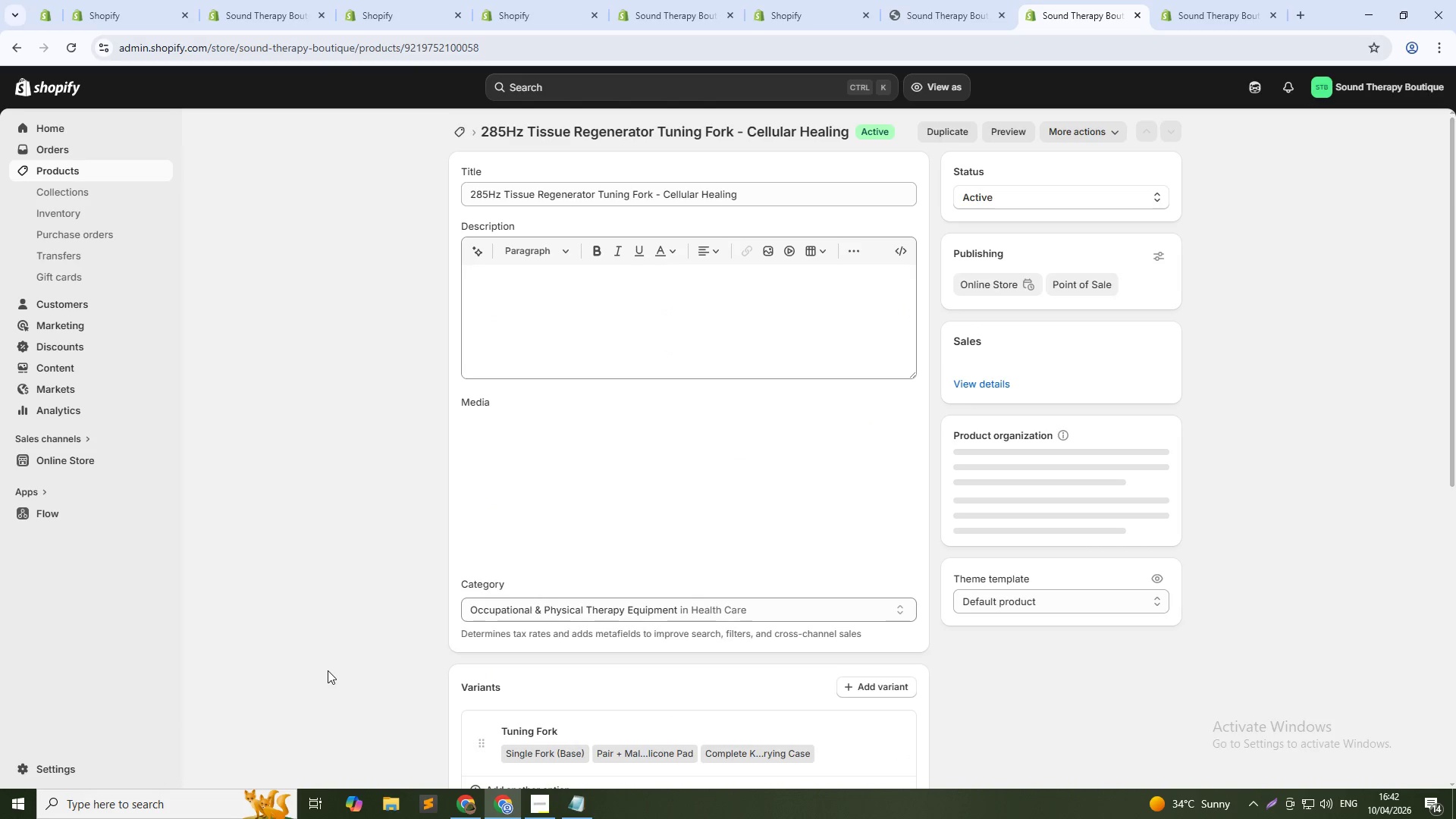 
left_click([711, 454])
 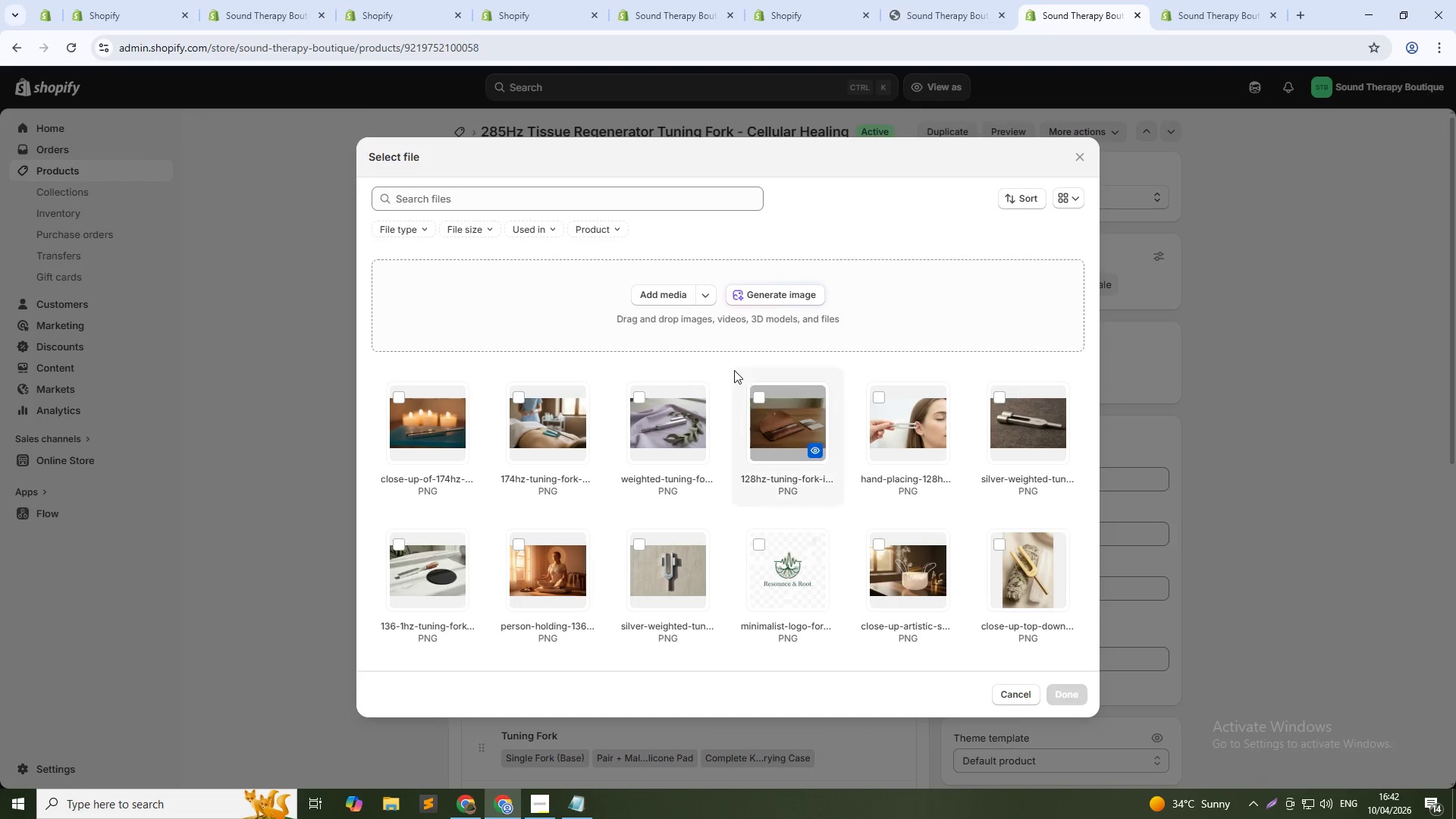 
left_click([764, 296])
 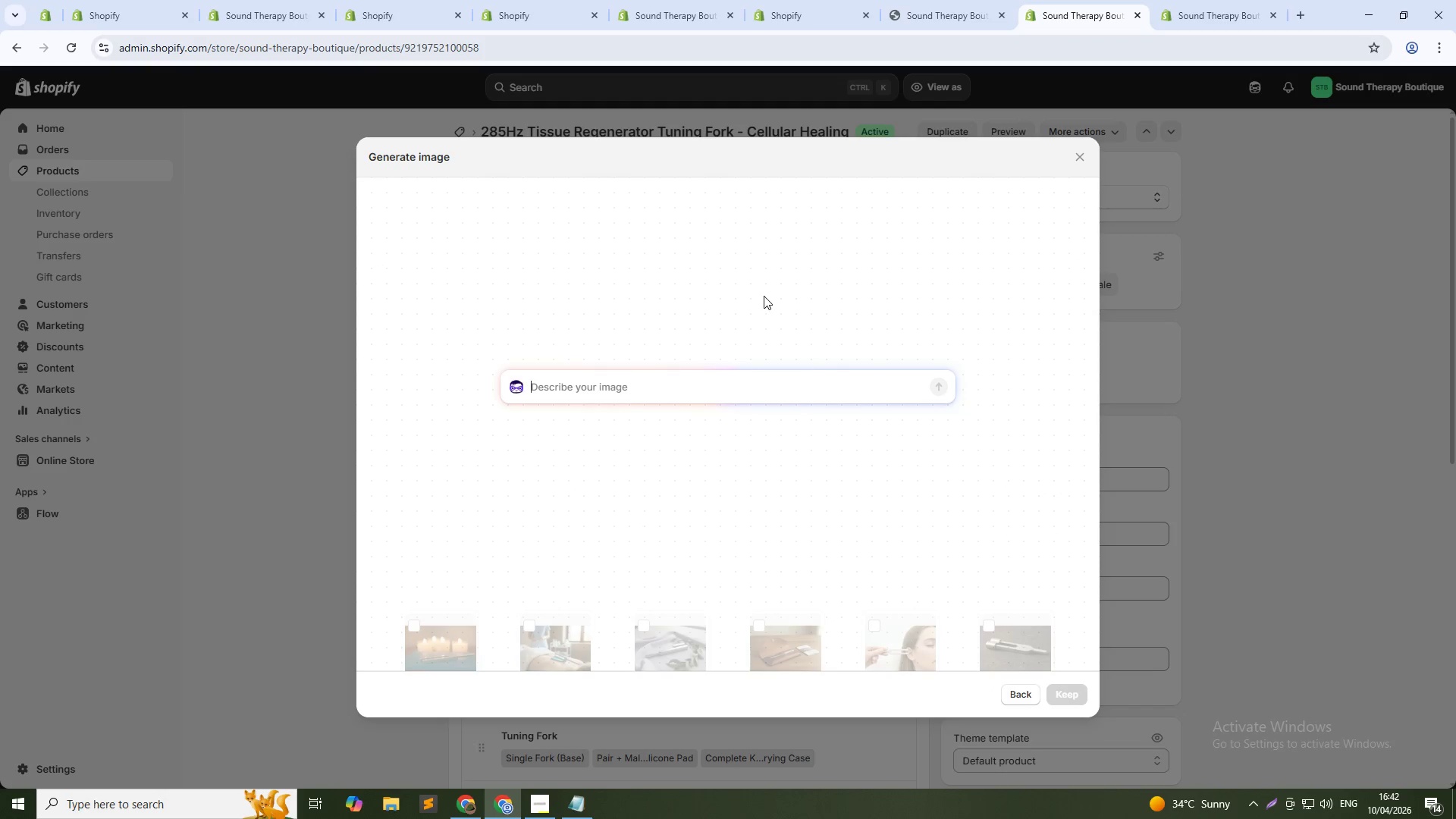 
type(Silver tuning fork with "")
 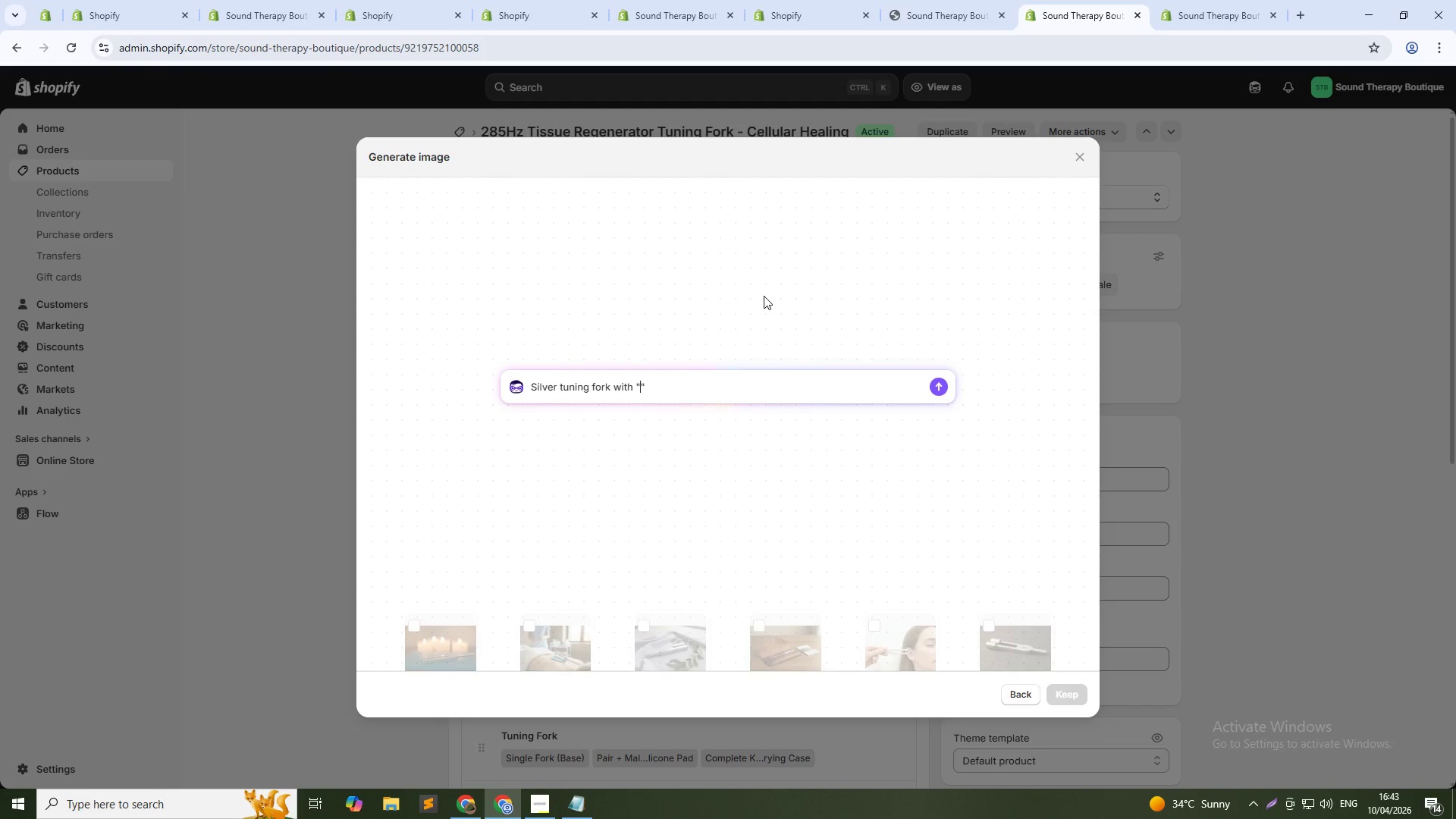 
 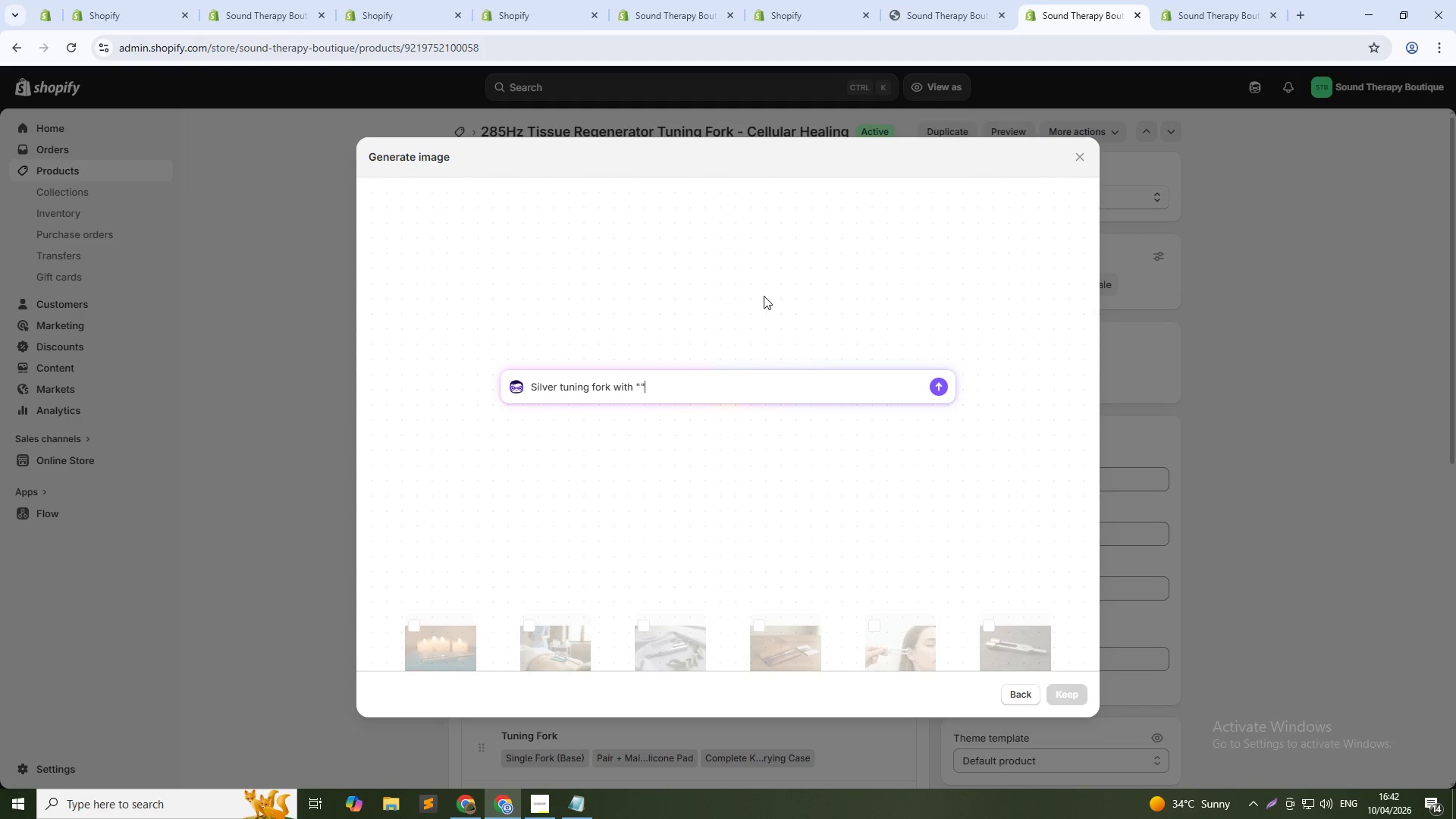 
key(ArrowLeft)
 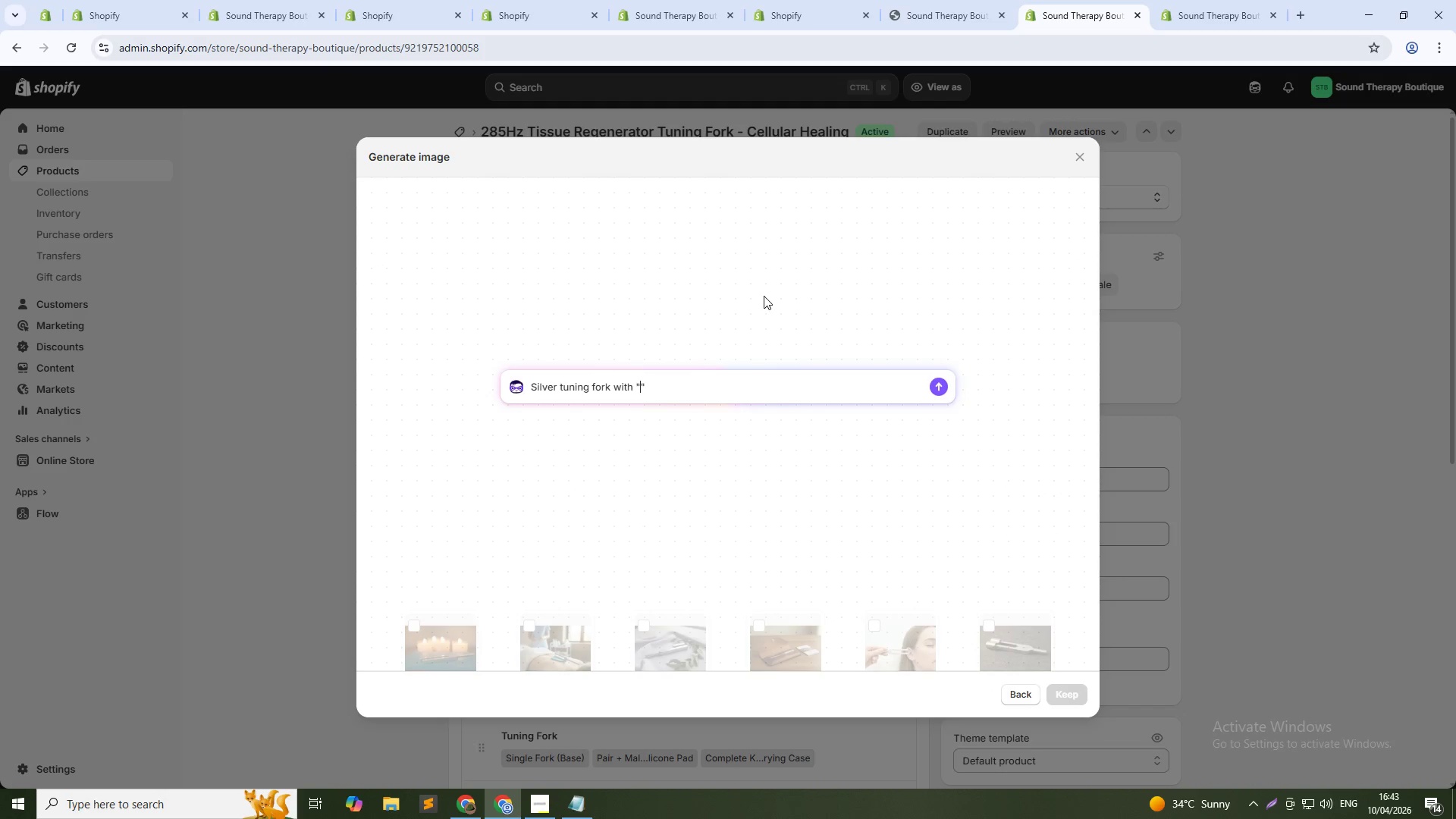 
type(285Hz )
key(Backspace)
 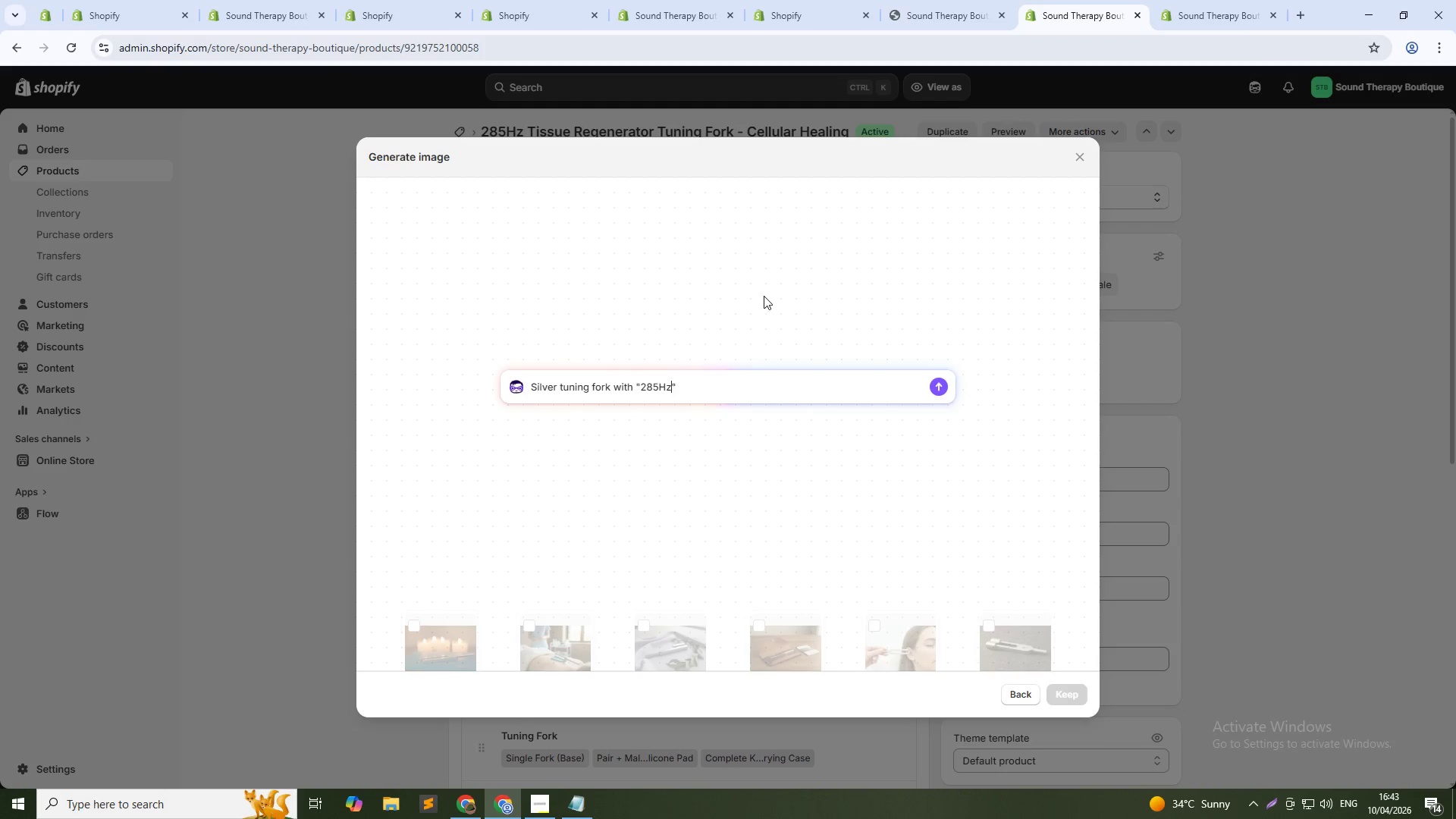 
key(ArrowDown)
 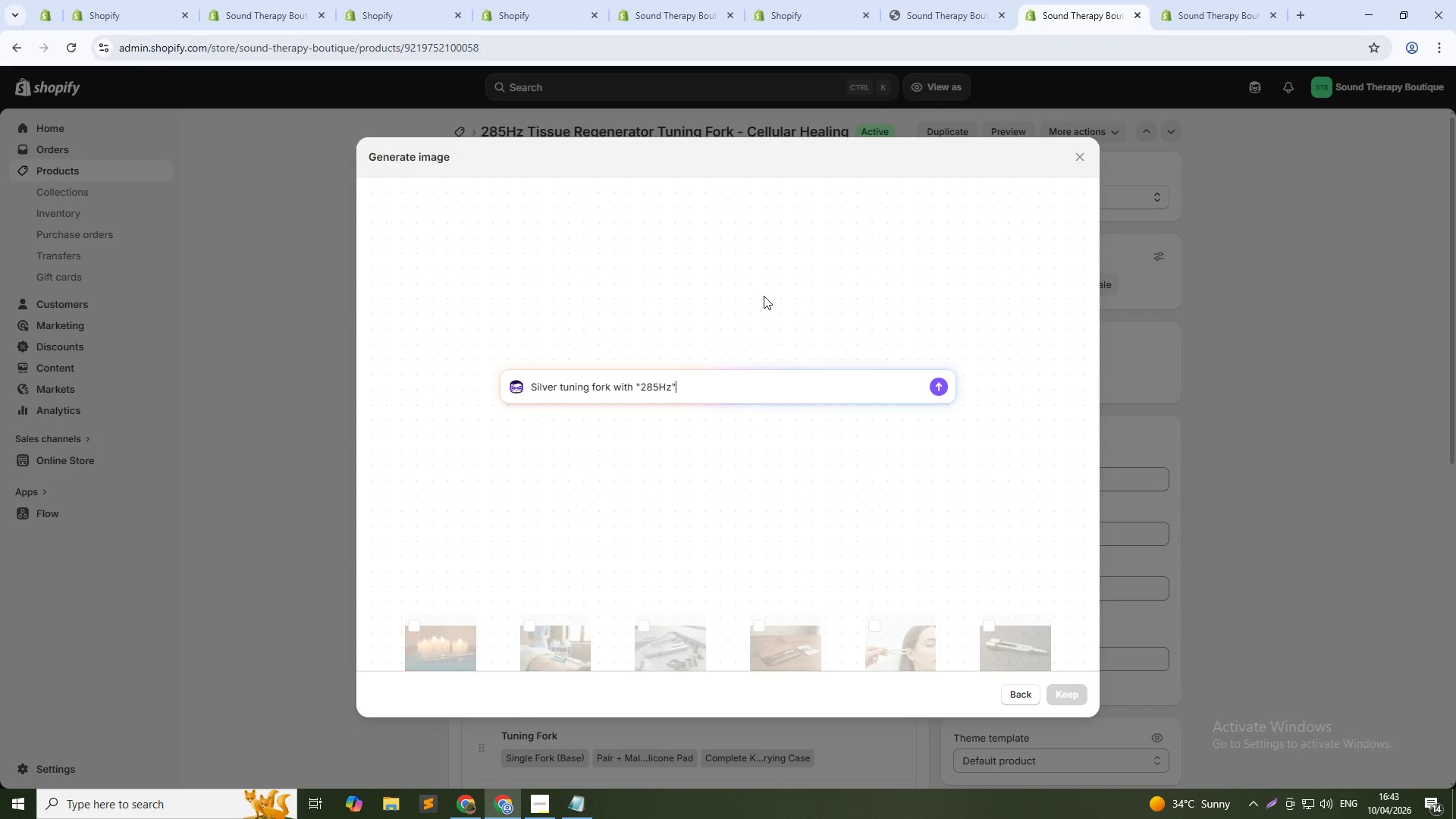 
type( engraving on sage green yoga mat, with aloe veraplant)
 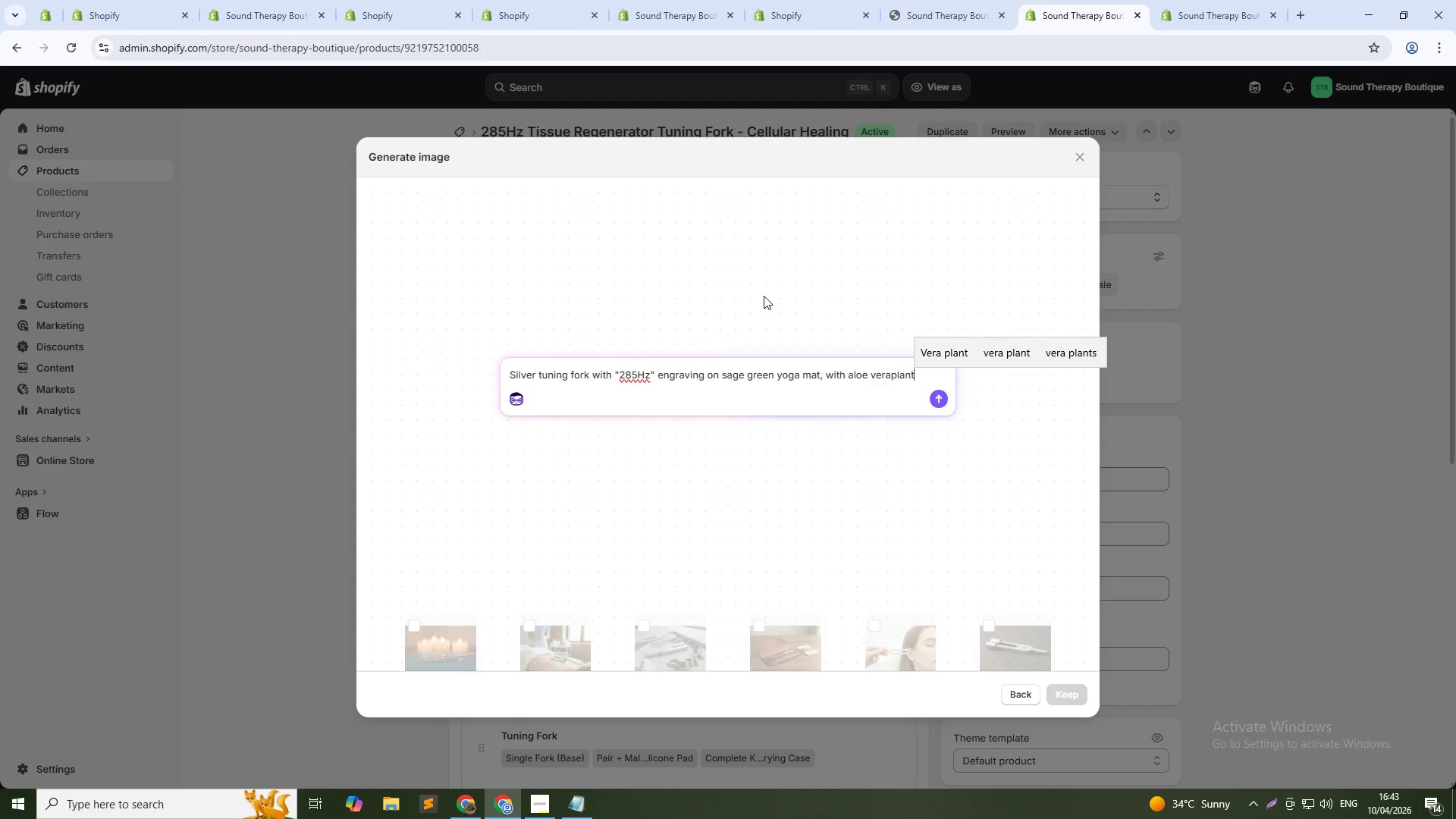 
key(ArrowLeft)
 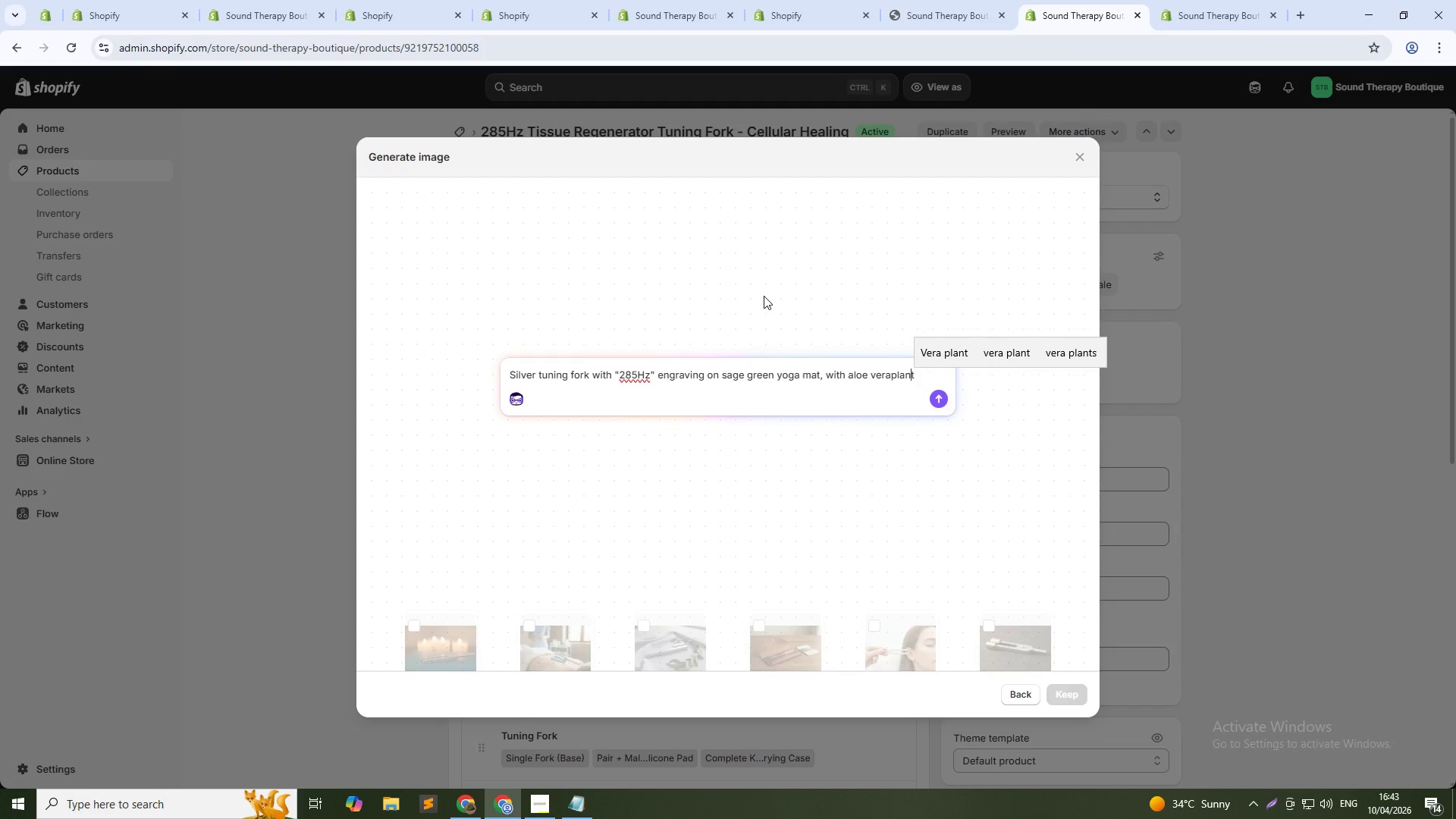 
key(ArrowLeft)
 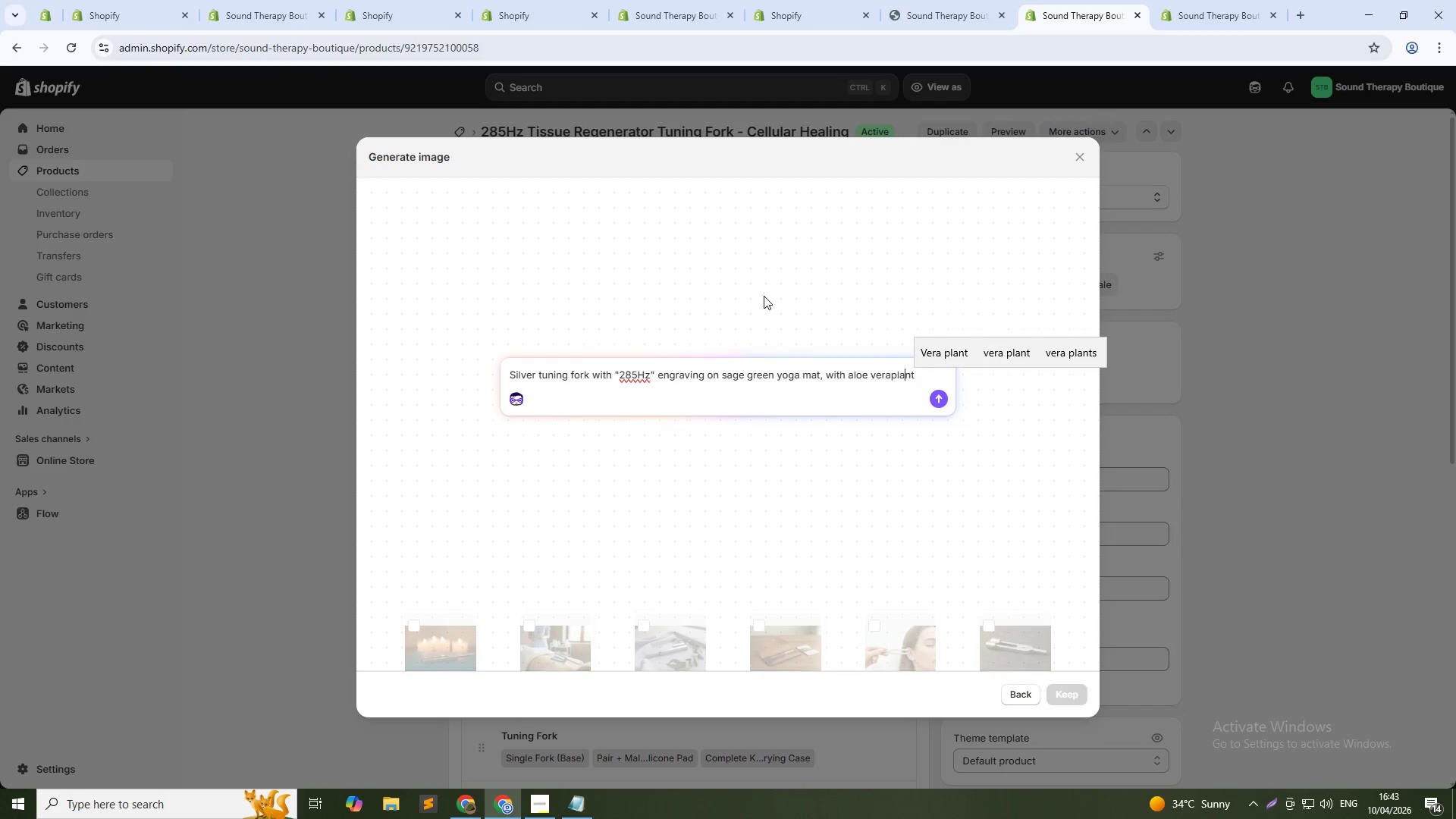 
key(ArrowLeft)
 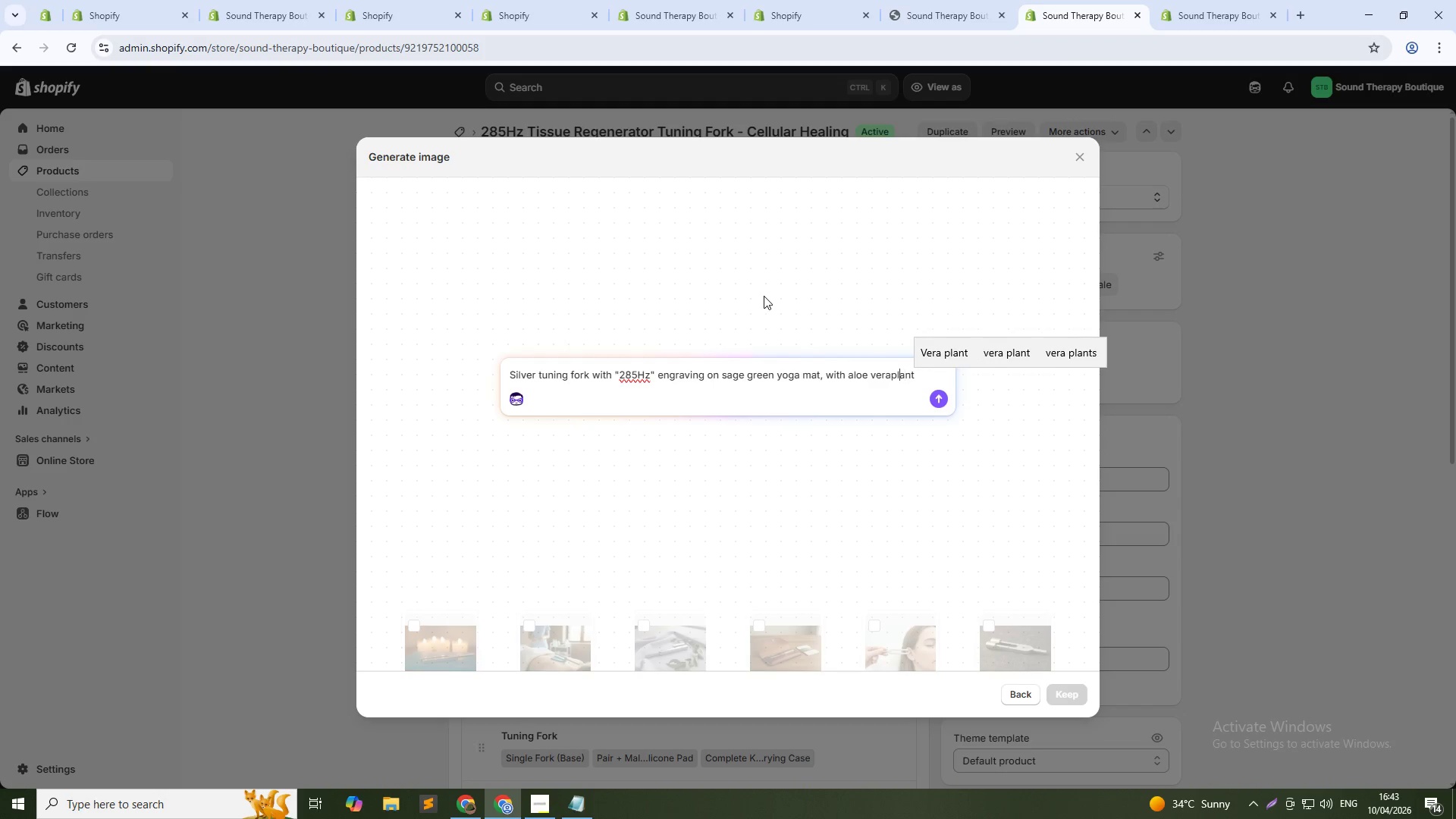 
key(ArrowLeft)
 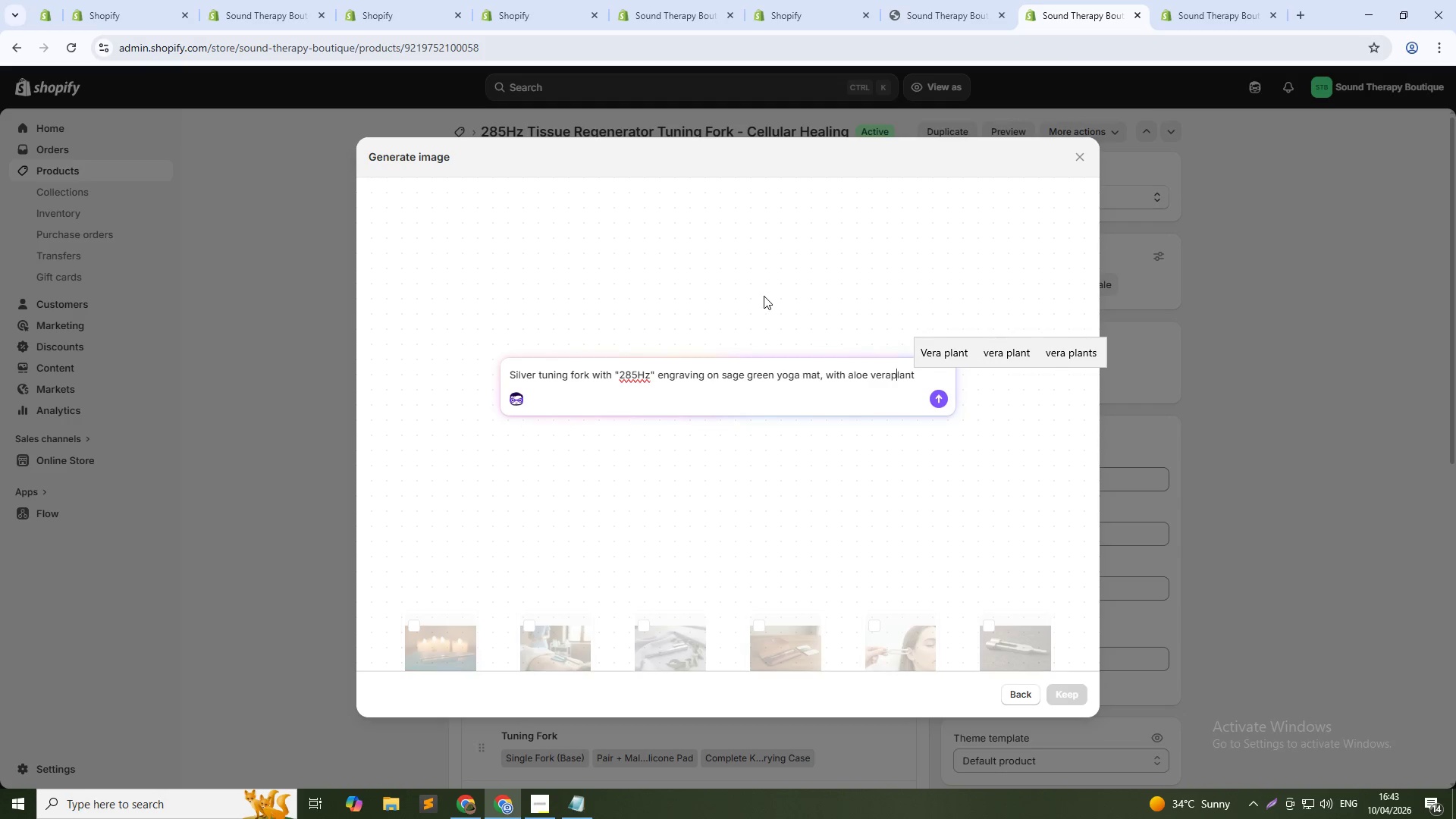 
key(ArrowLeft)
 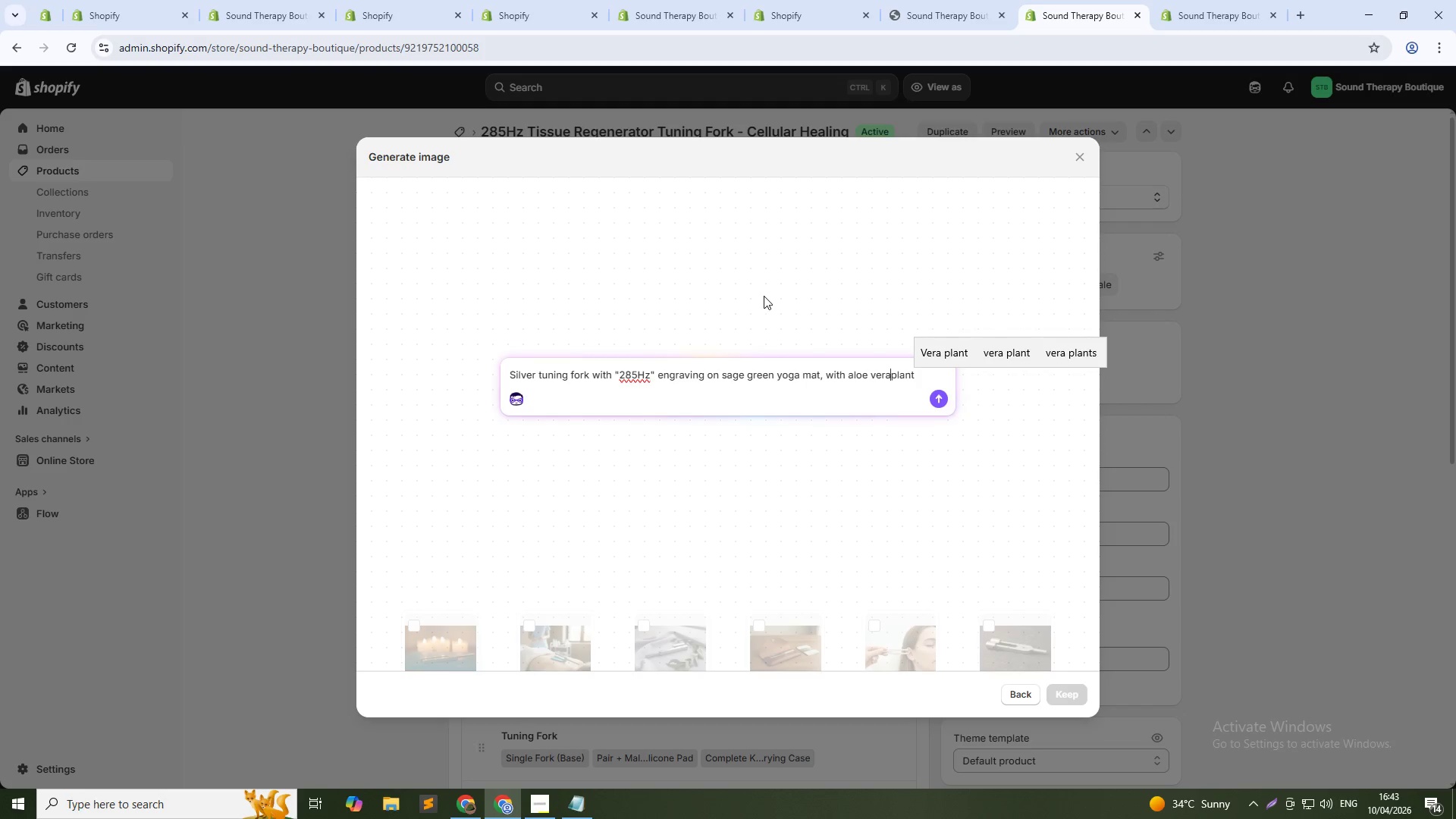 
key(Space)
 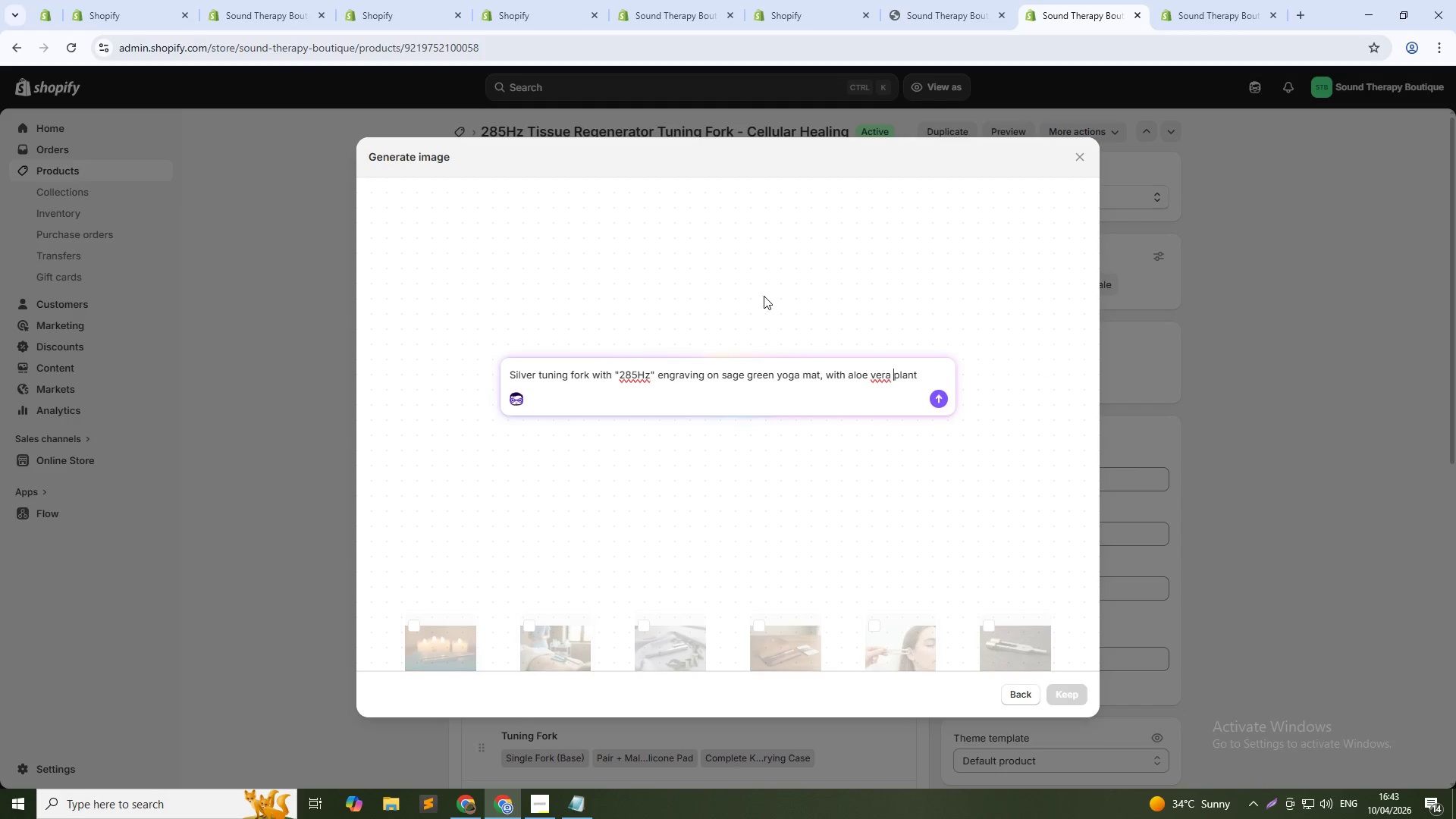 
key(ArrowDown)
 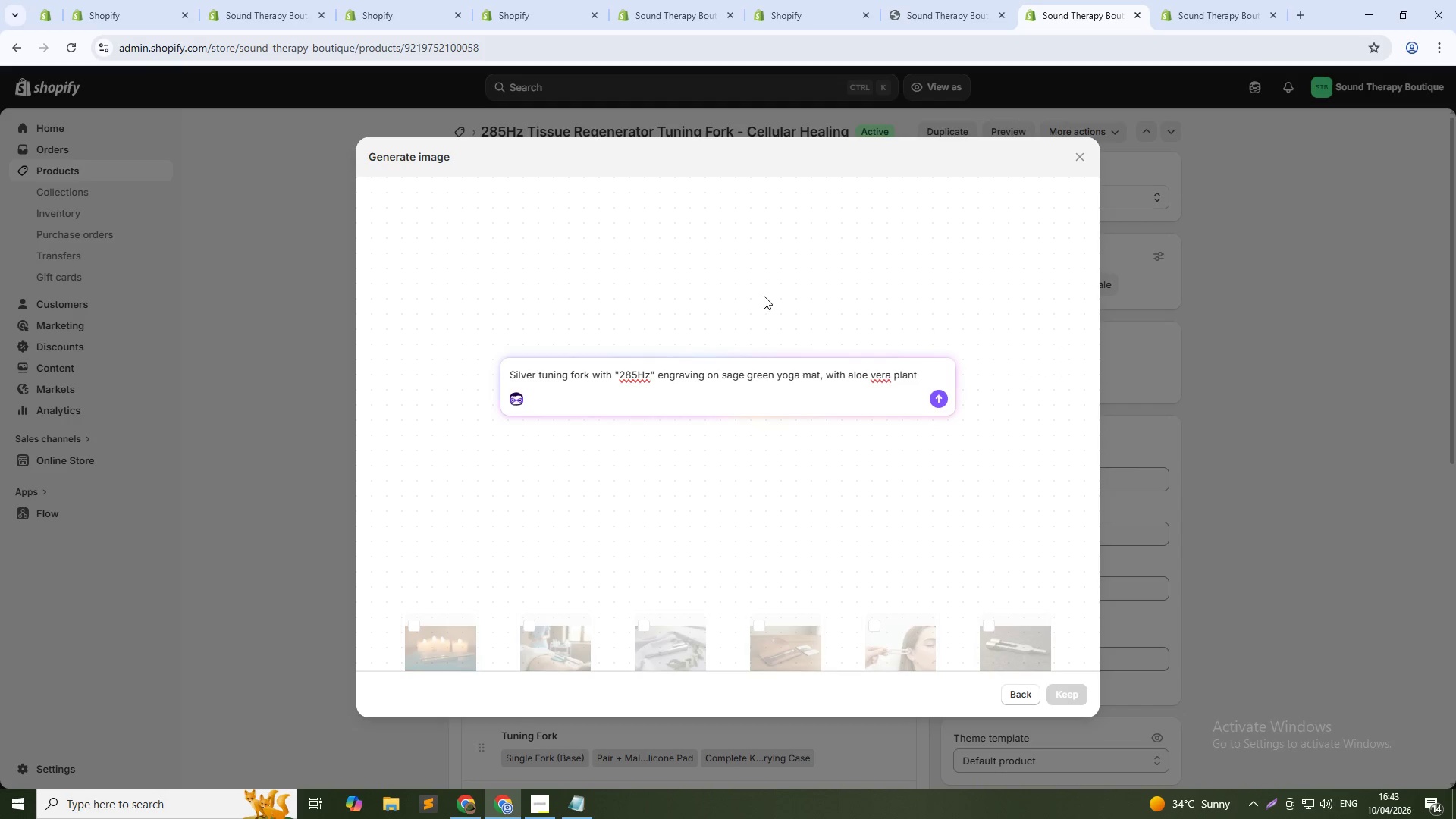 
type( beside)
 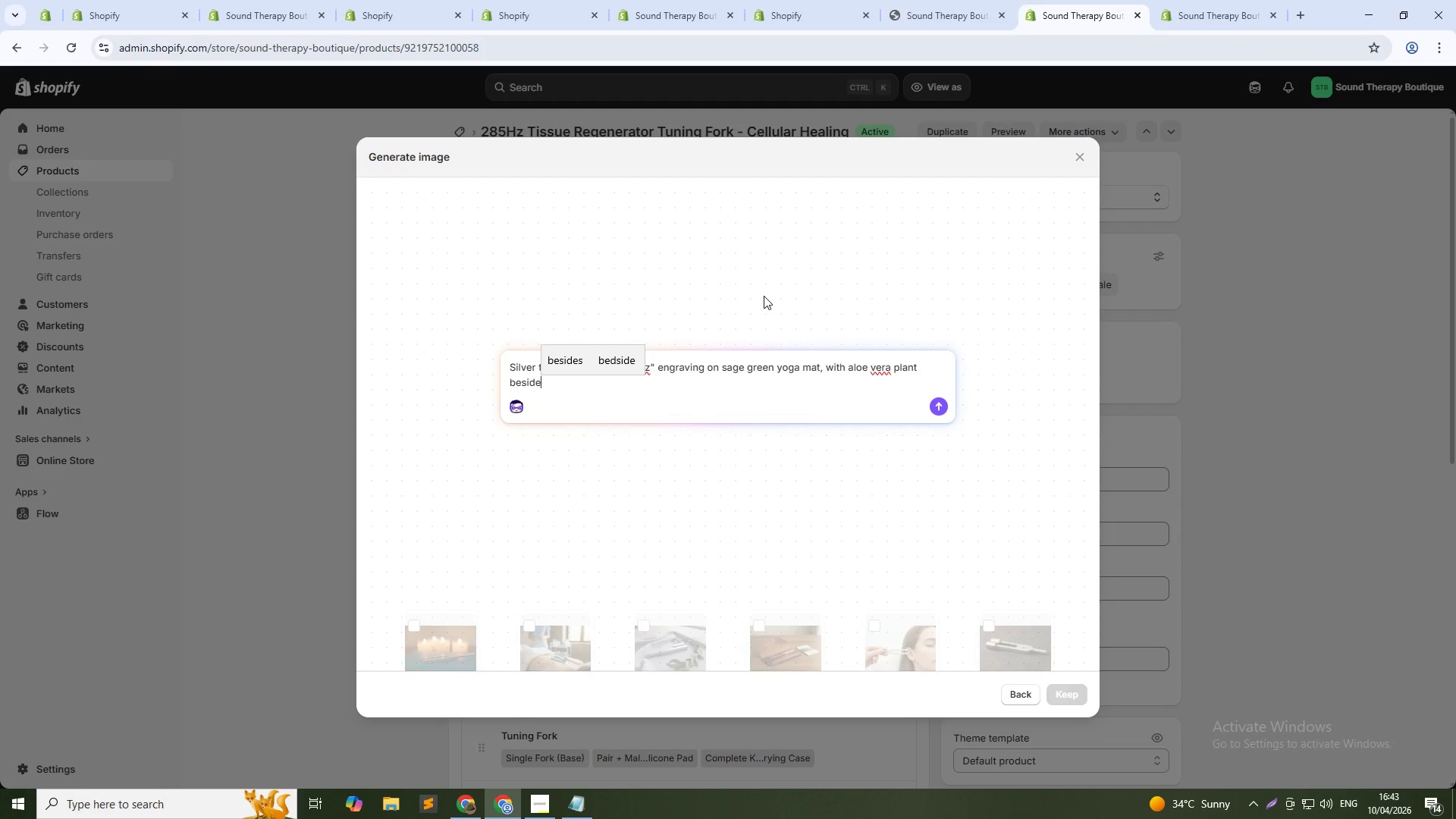 
wait(9.66)
 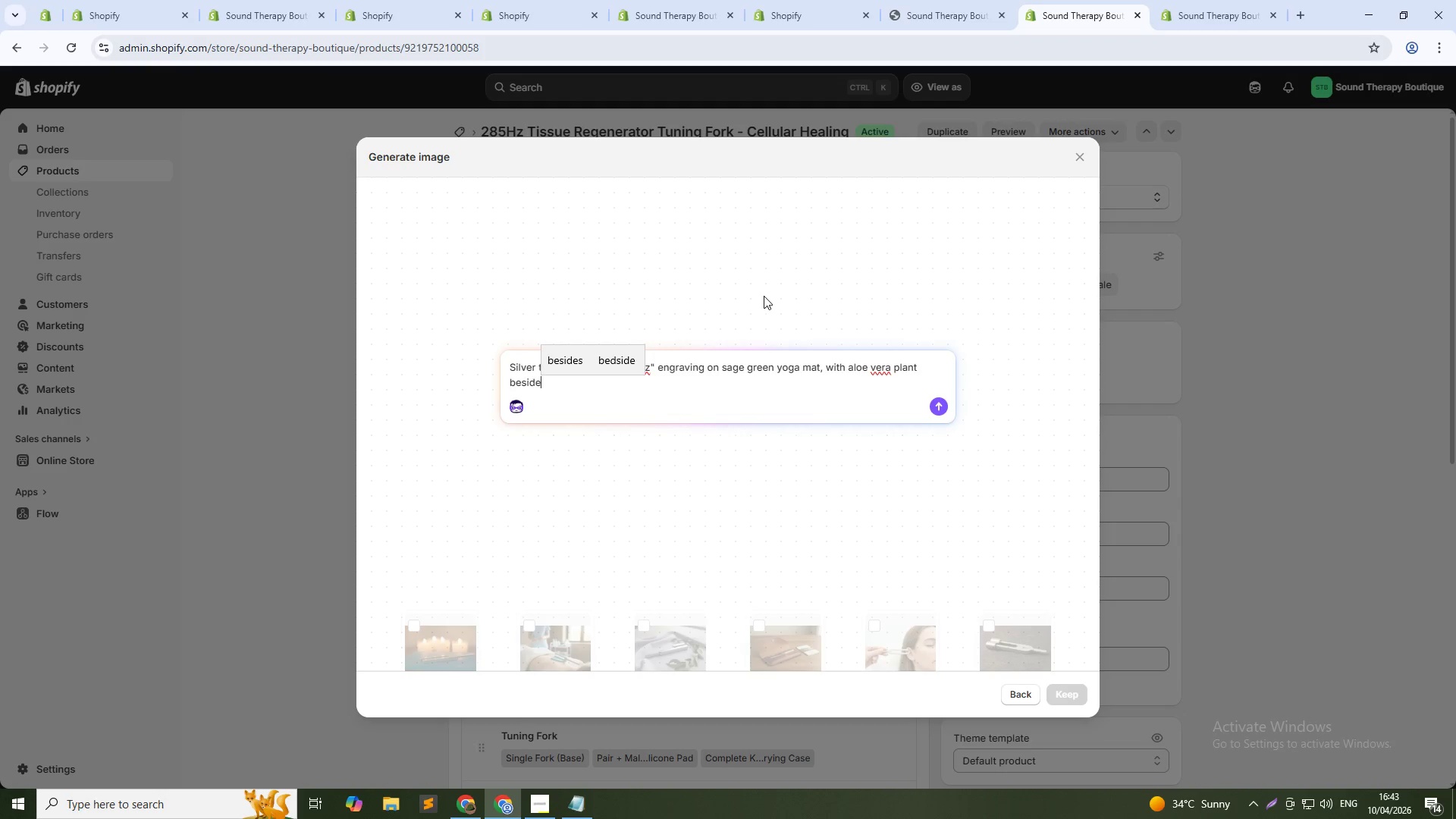 
type( it, fe)
key(Backspace)
type(rehs)
key(Backspace)
key(Backspace)
type(sh natural lighting )
key(Backspace)
 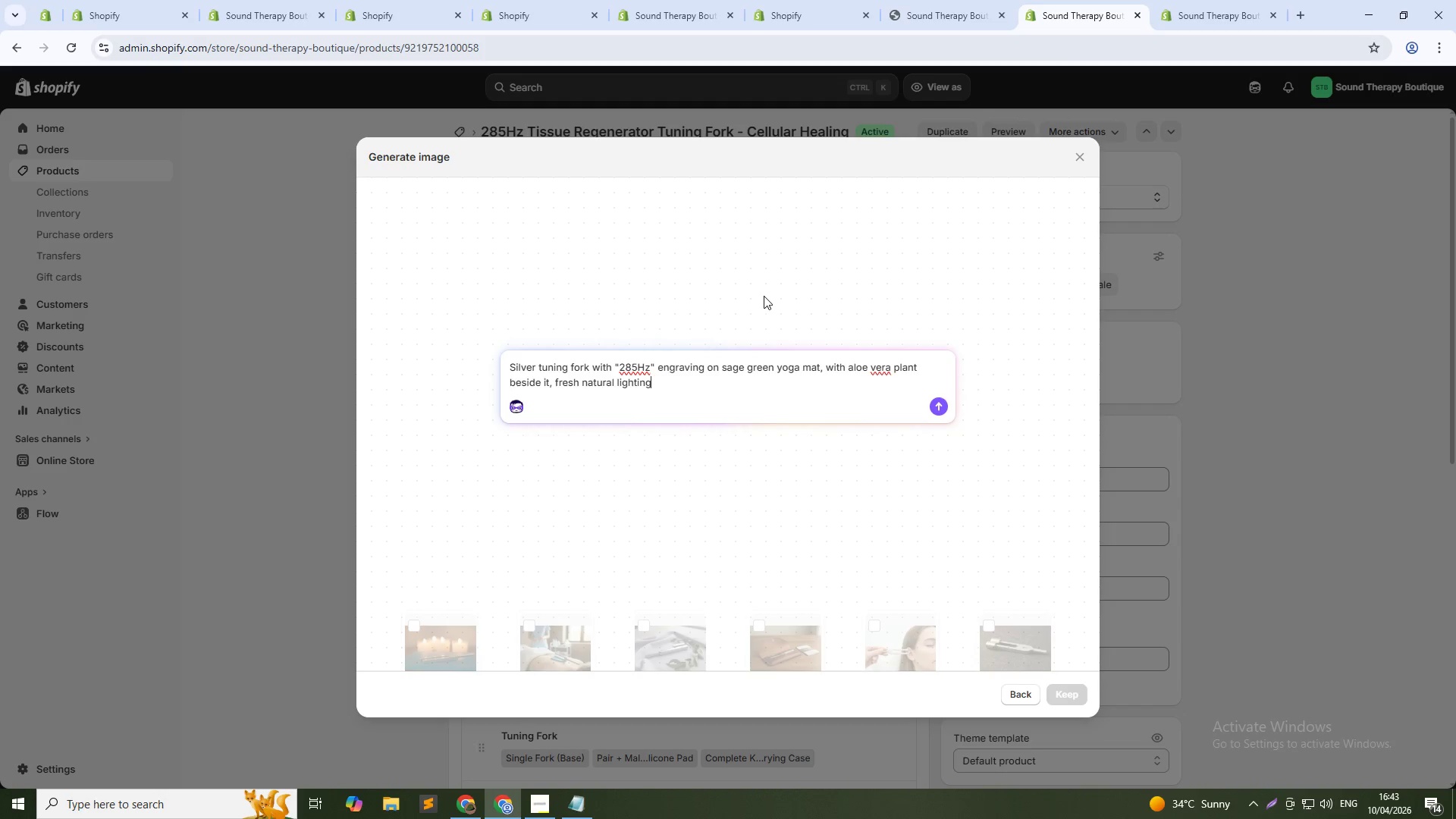 
key(Enter)
 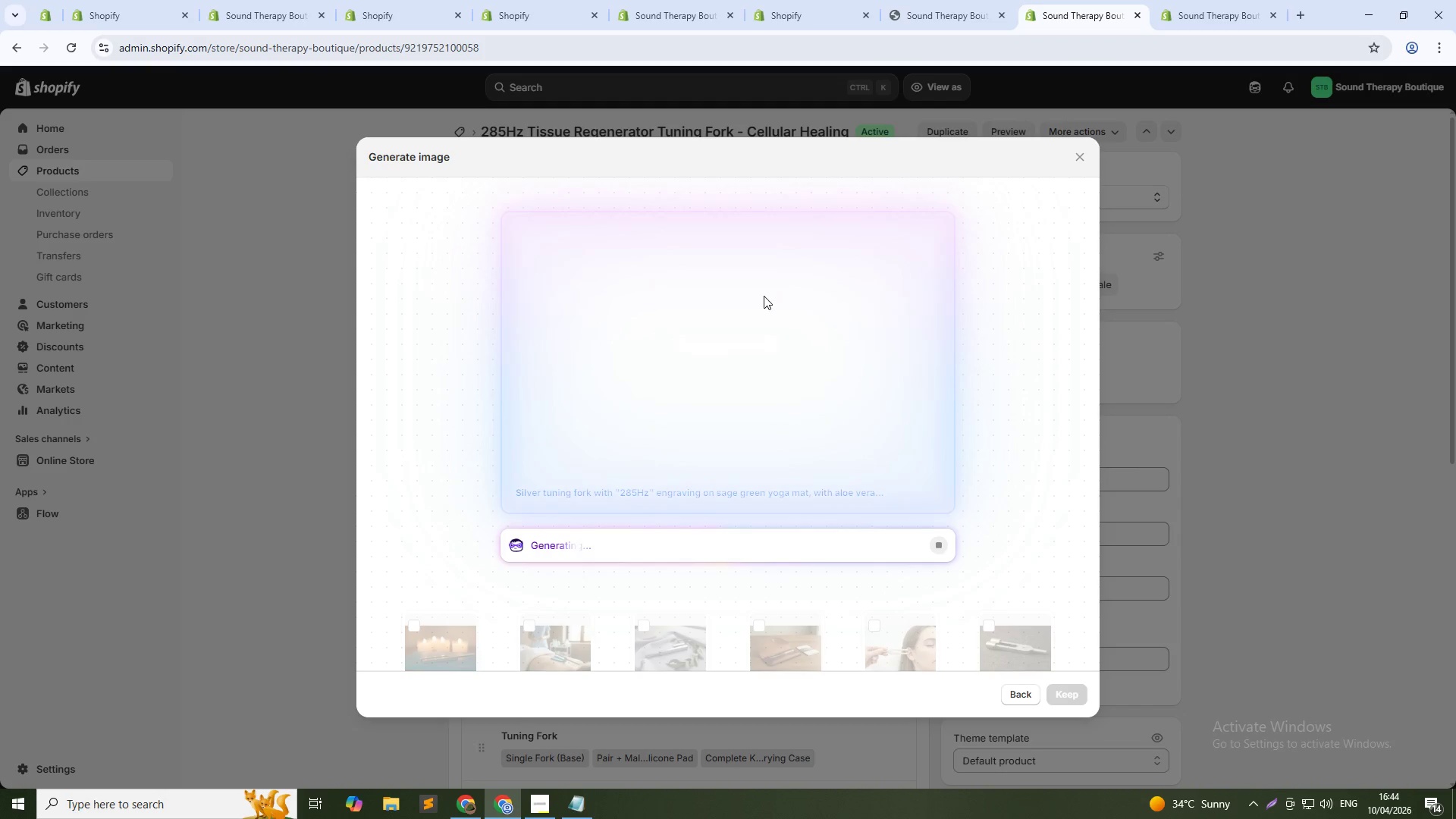 
wait(25.97)
 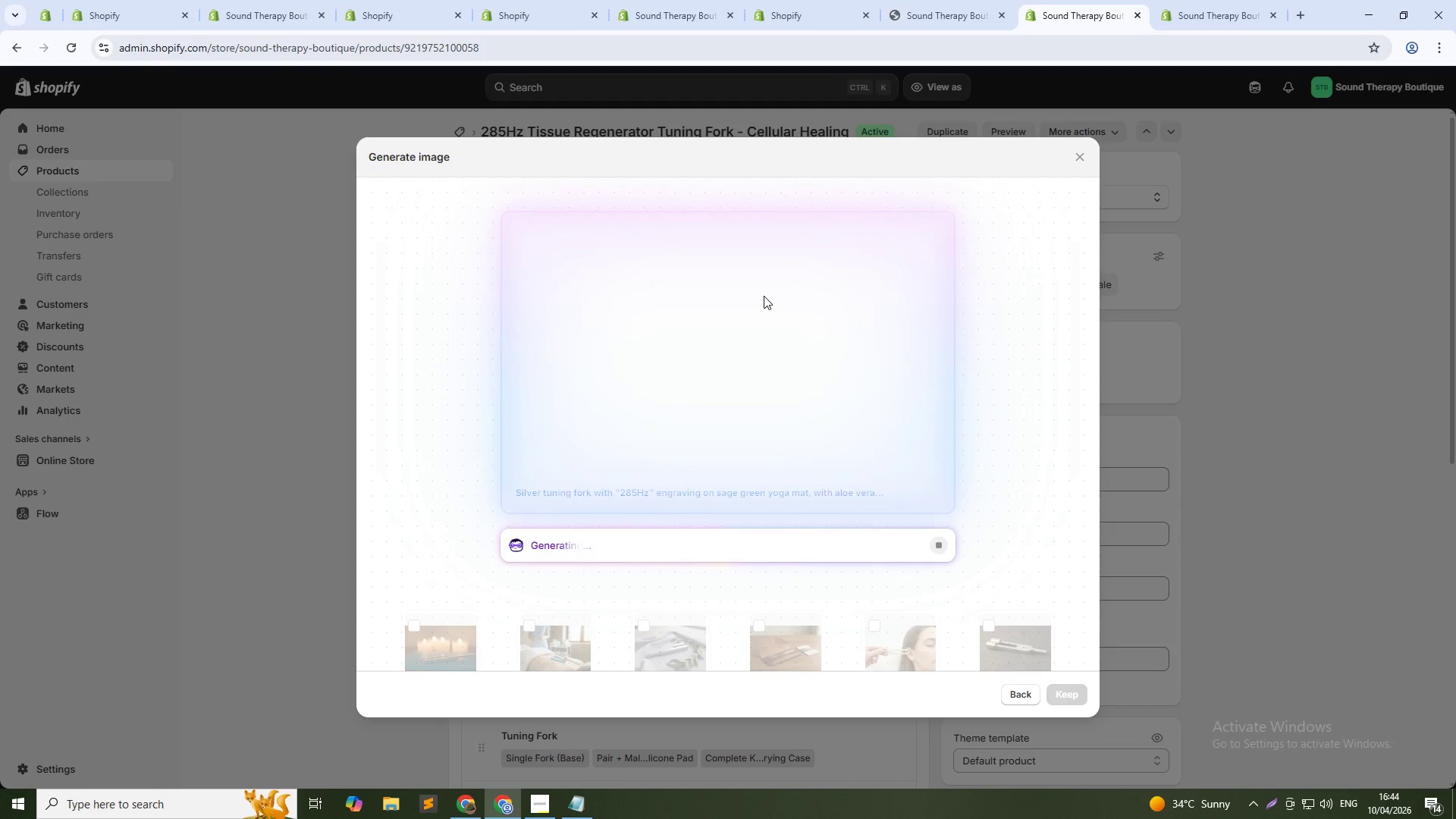 
key(Alt+Tab)